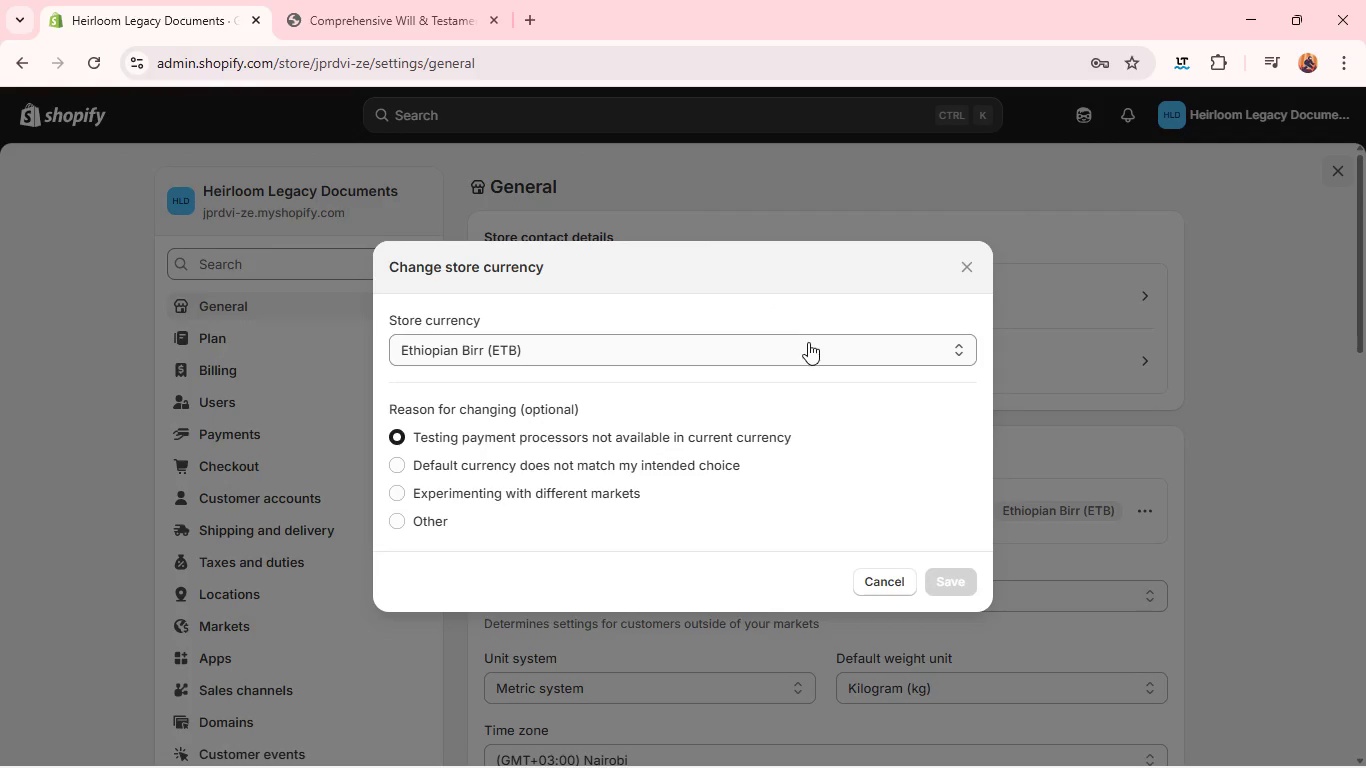 
left_click([808, 346])
 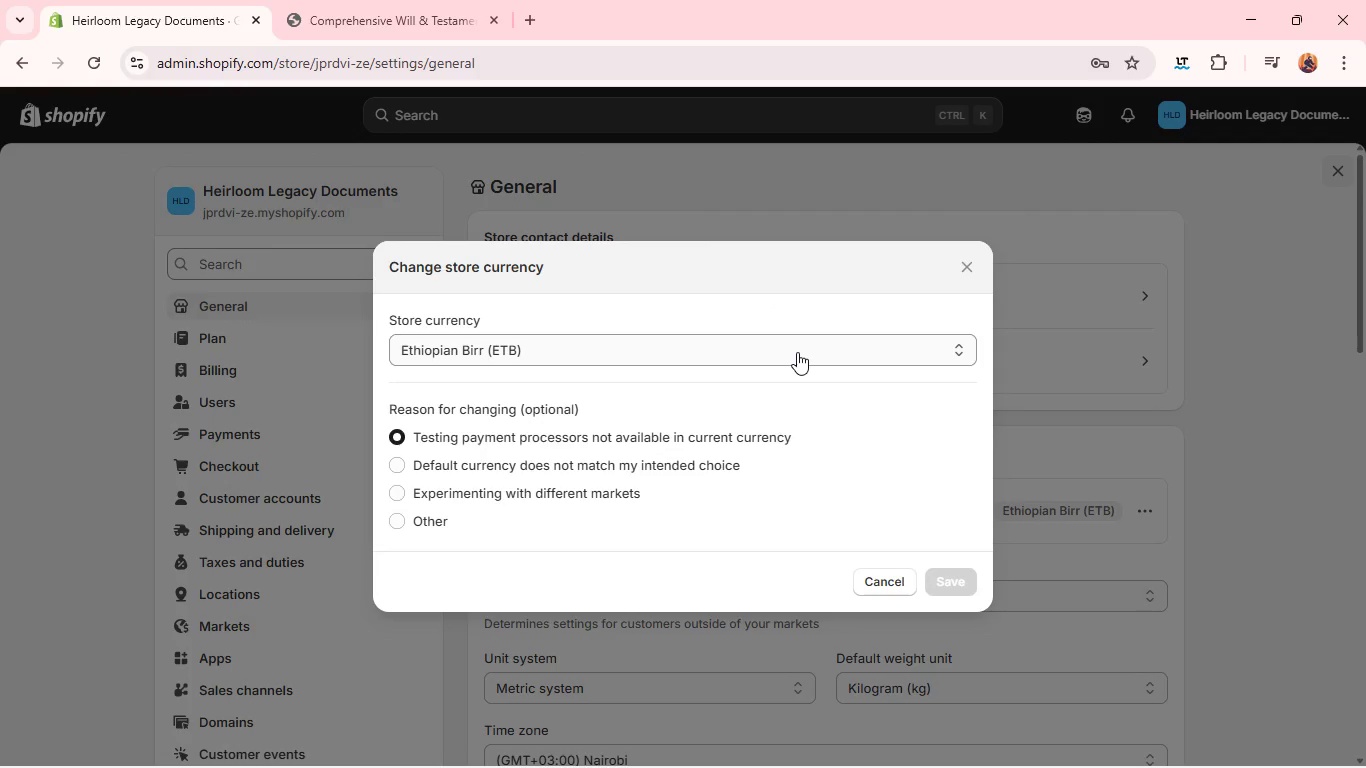 
left_click([797, 352])
 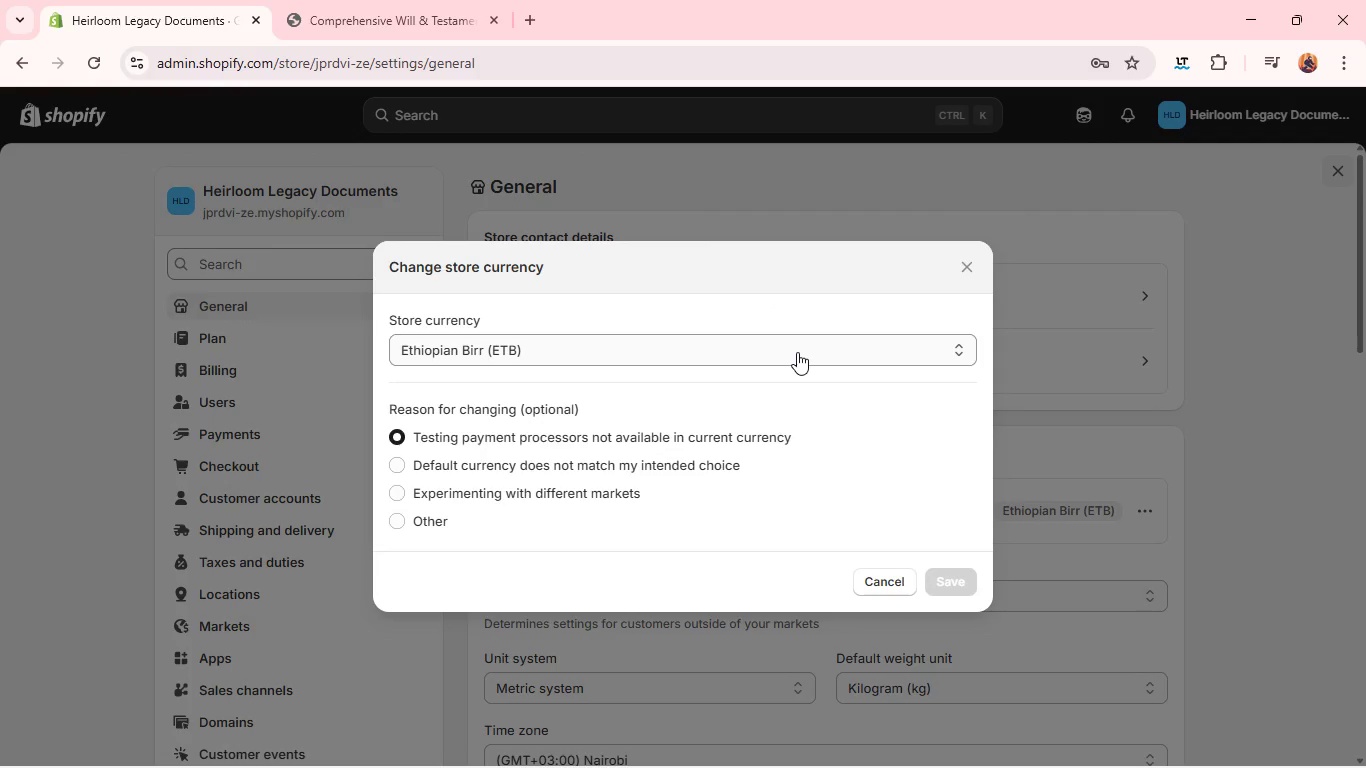 
left_click([797, 352])
 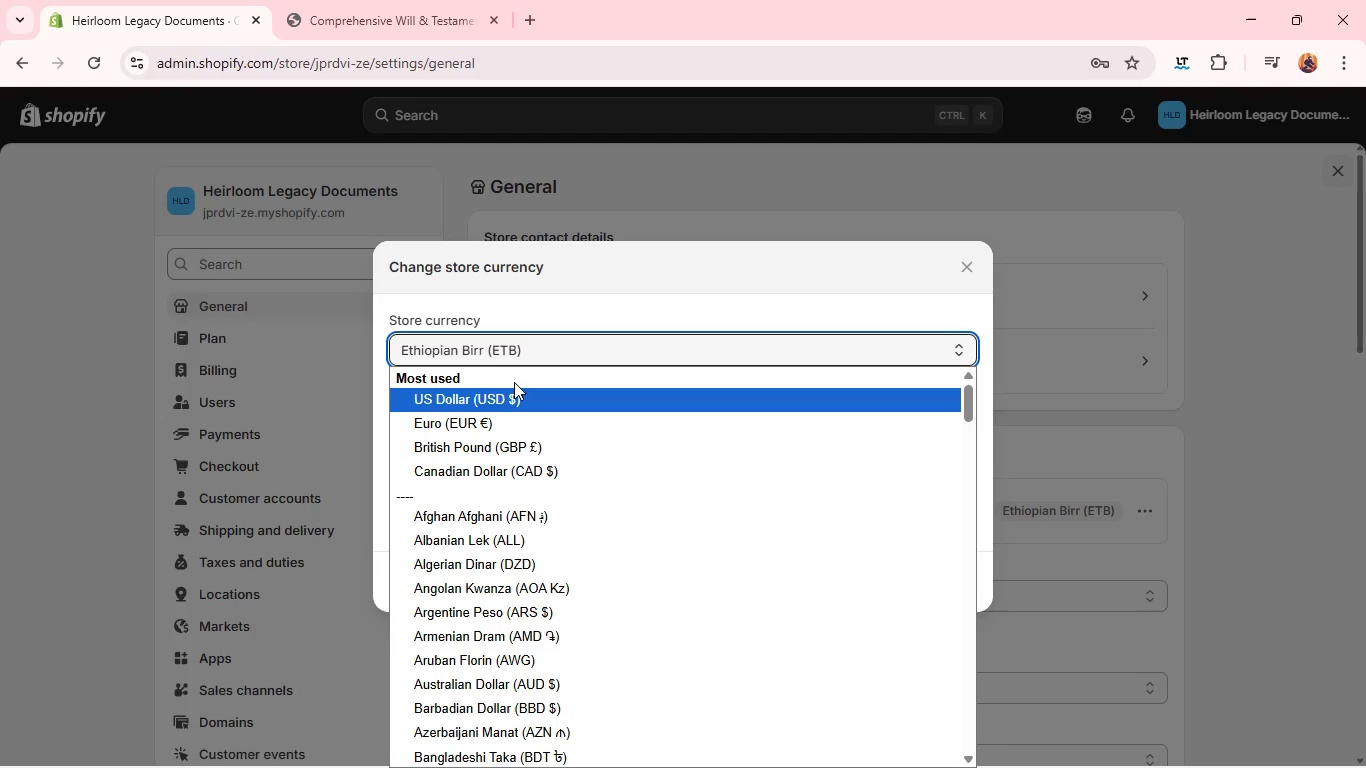 
left_click([514, 402])
 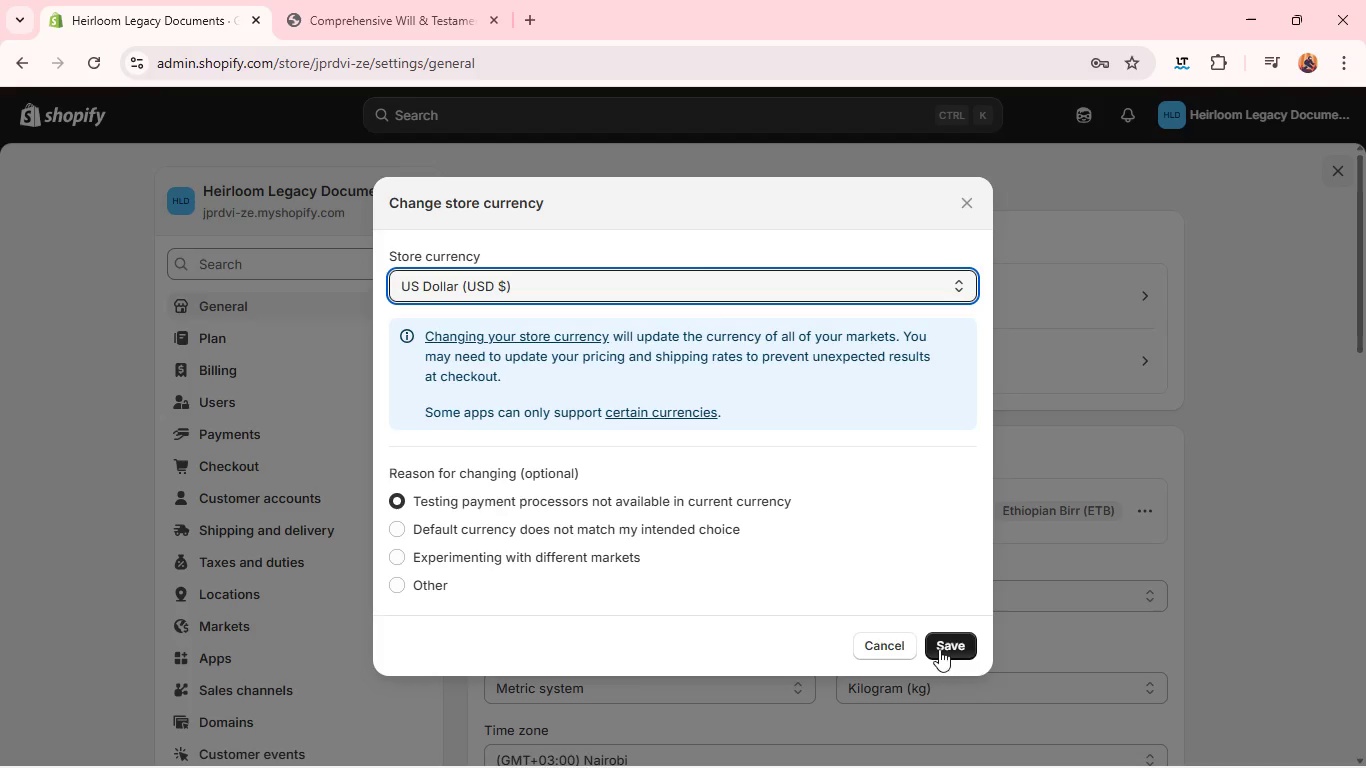 
left_click([940, 652])
 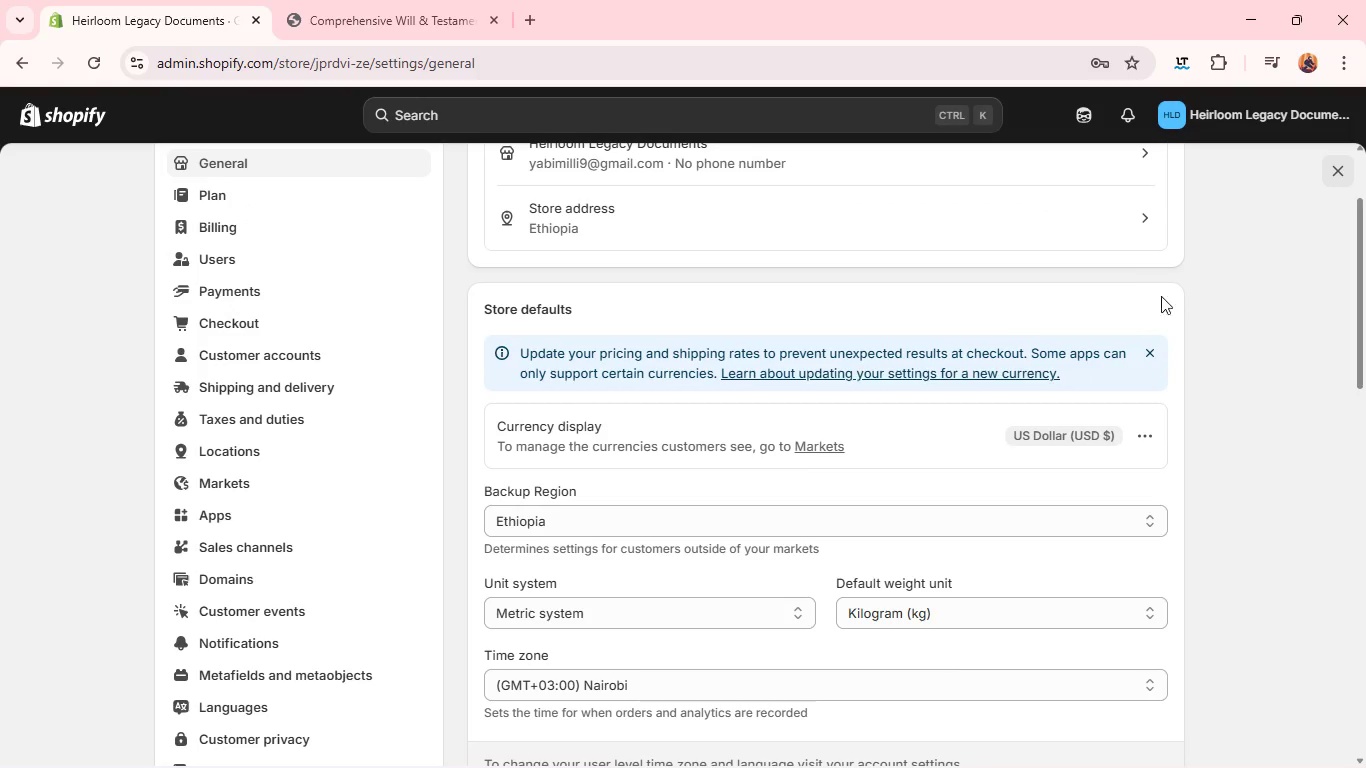 
left_click([1145, 433])
 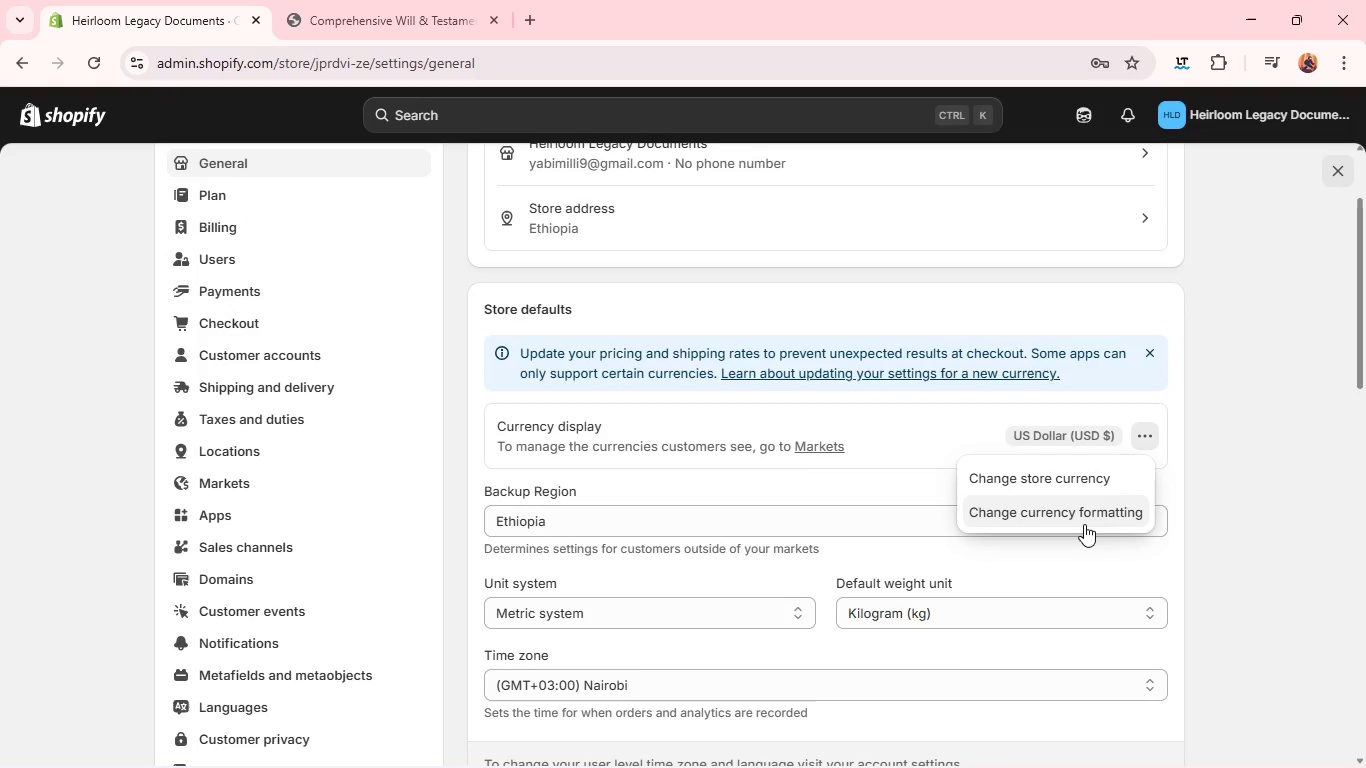 
left_click([1084, 524])
 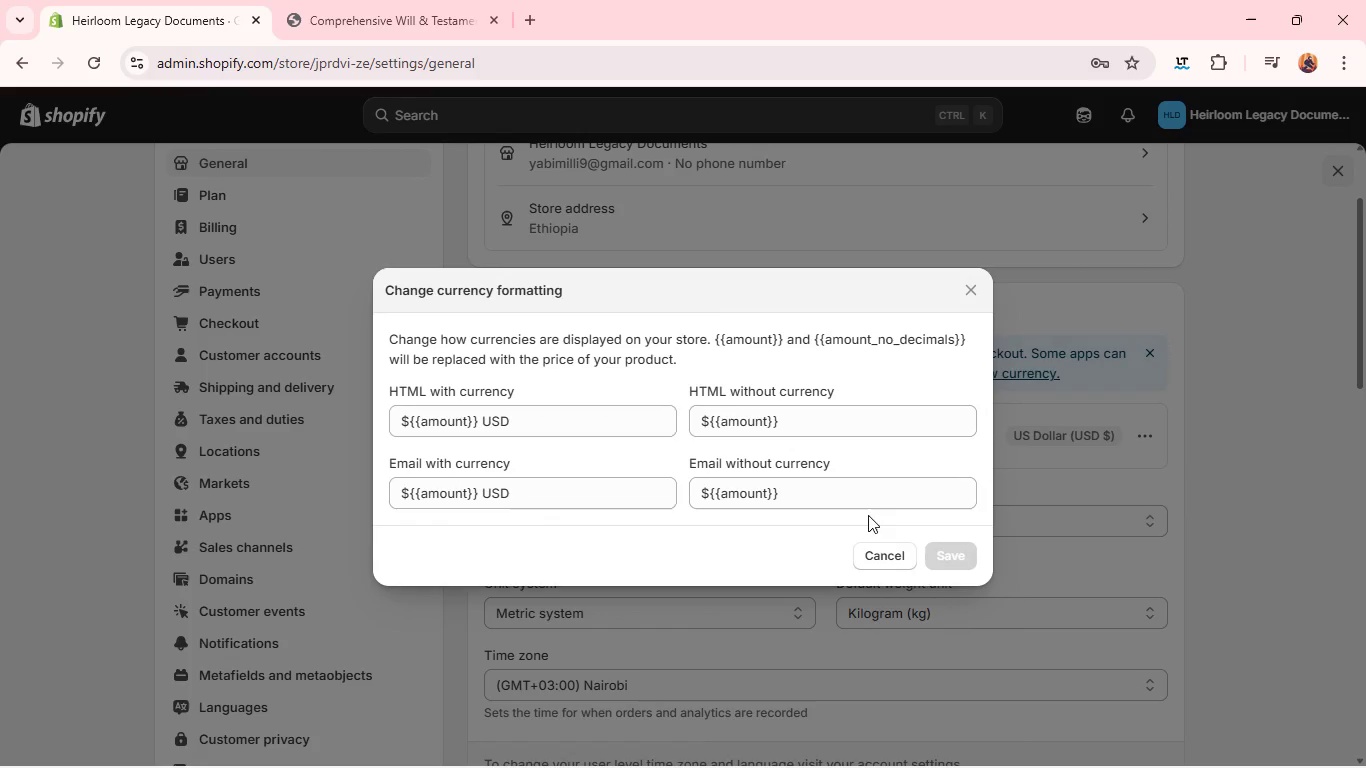 
wait(5.09)
 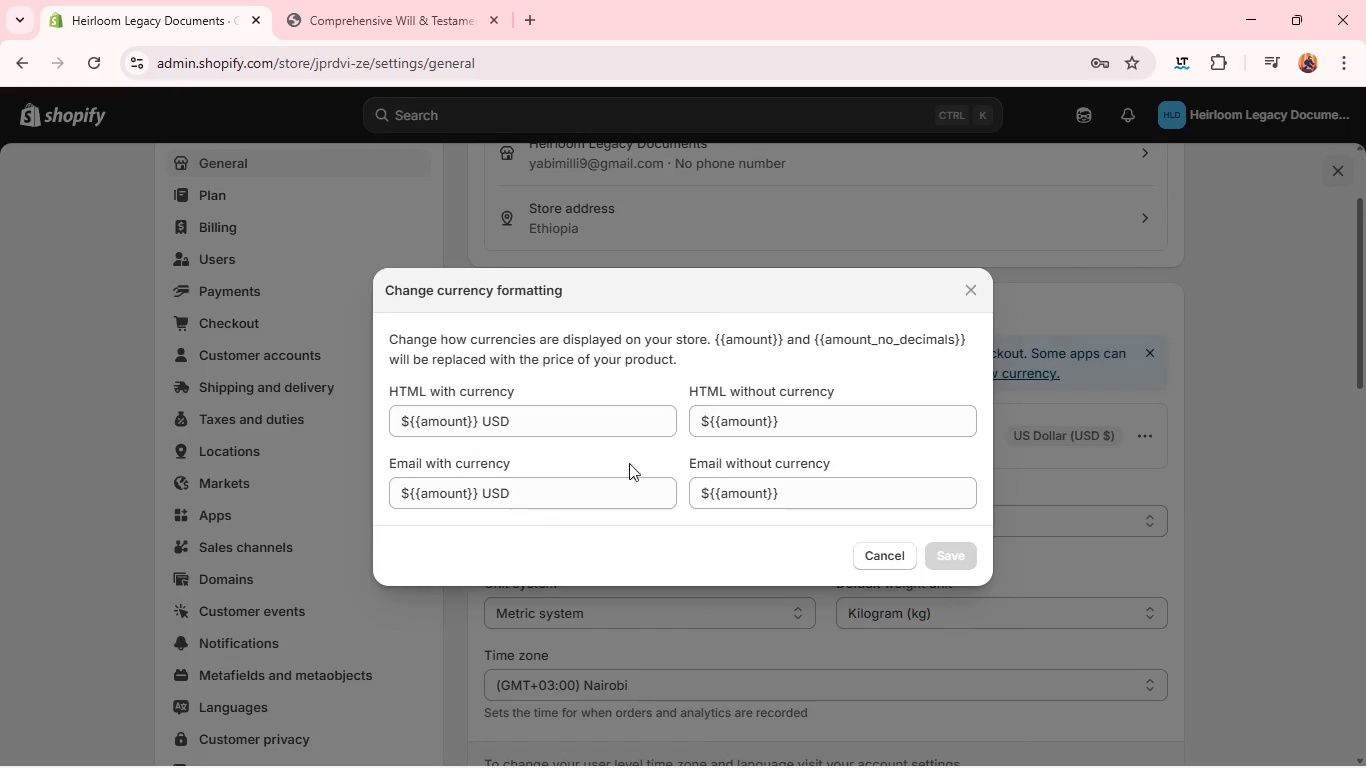 
left_click([902, 551])
 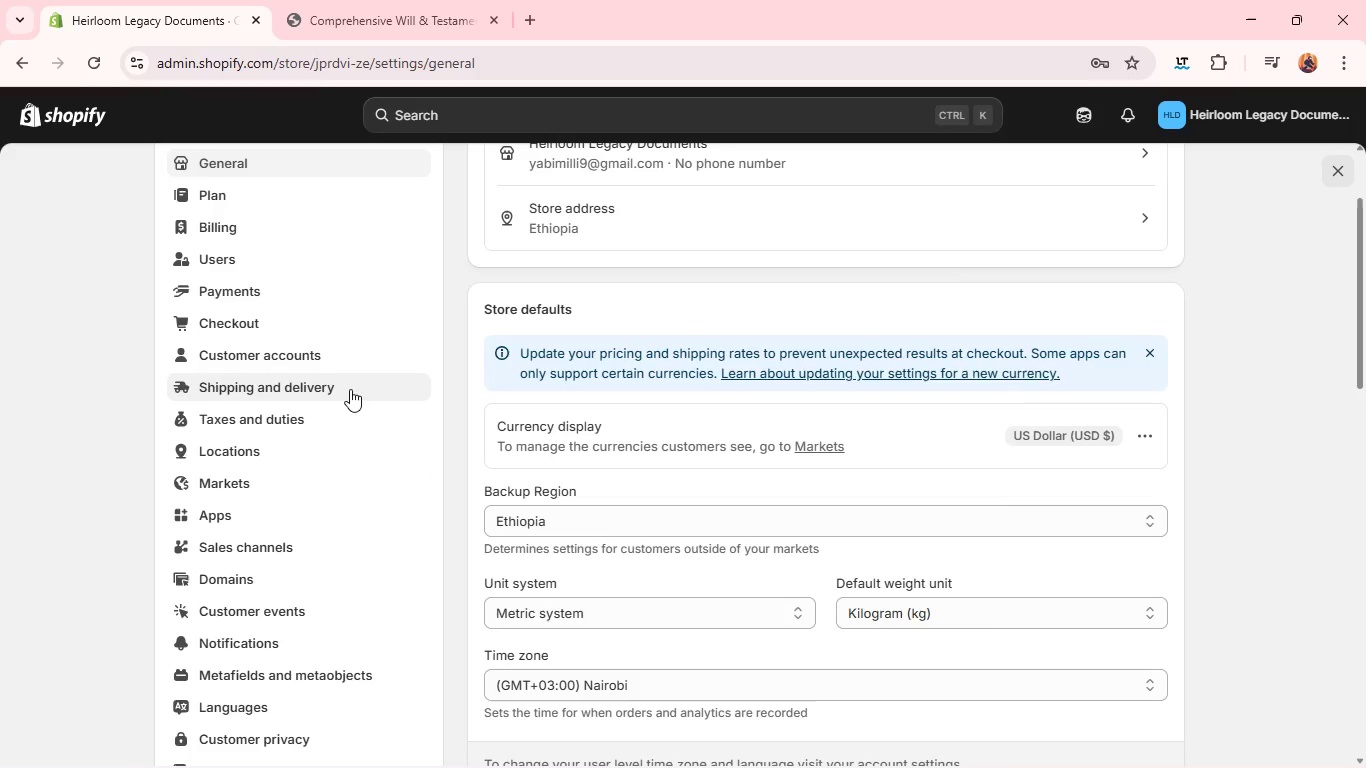 
left_click([350, 393])
 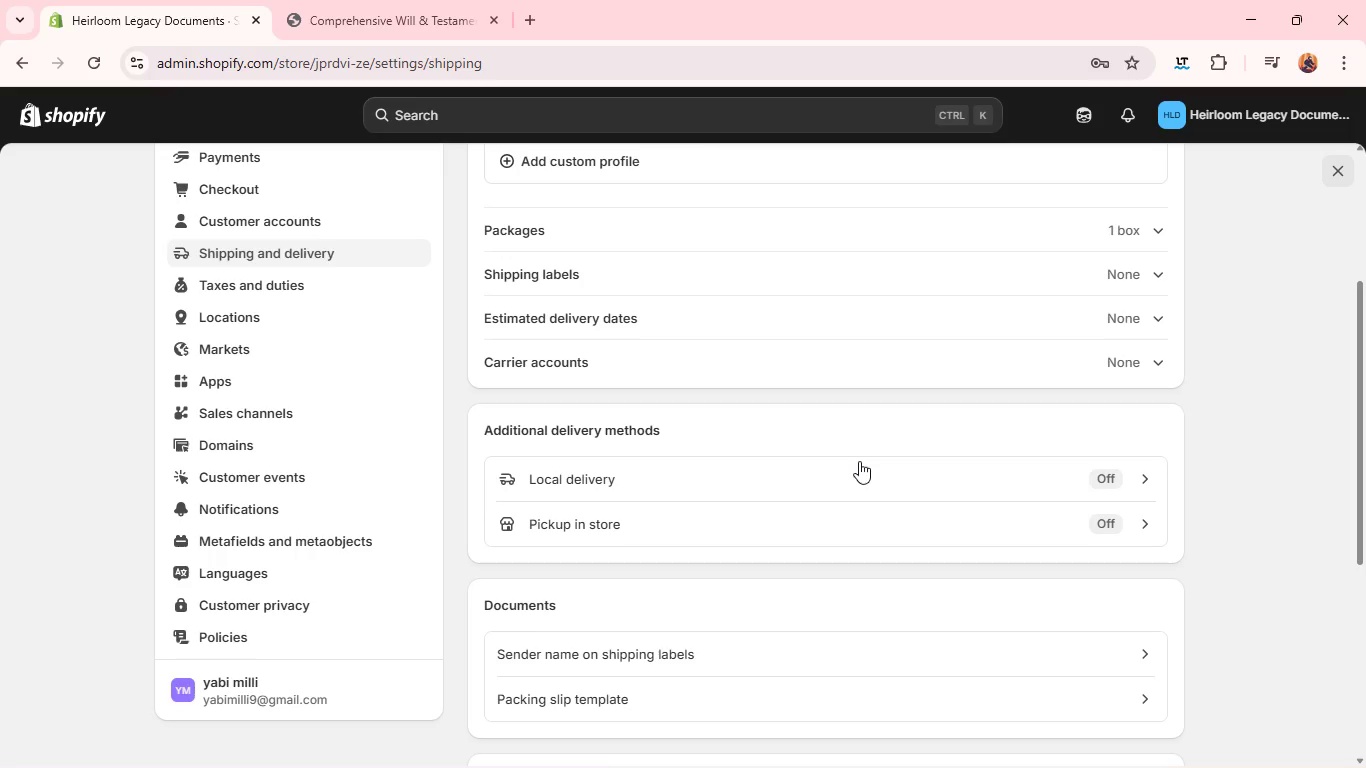 
wait(37.39)
 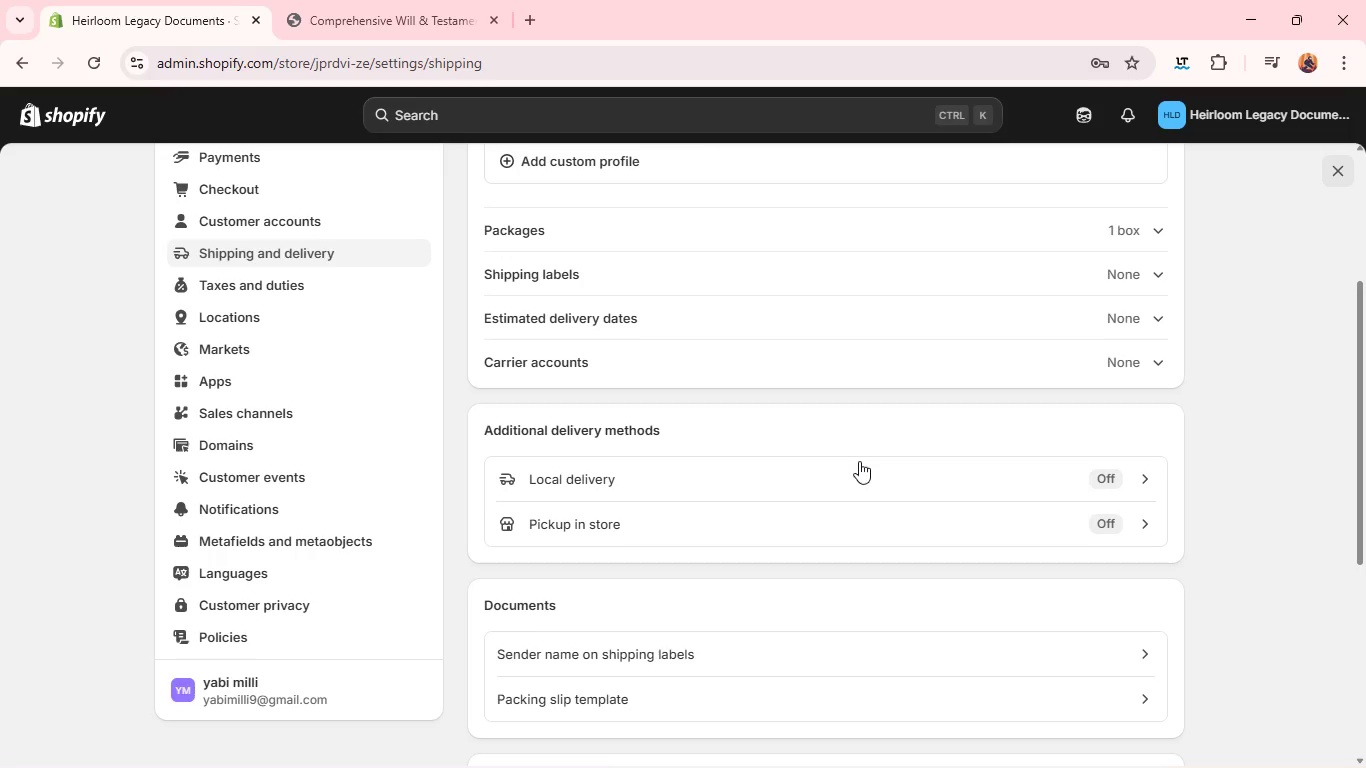 
left_click([928, 318])
 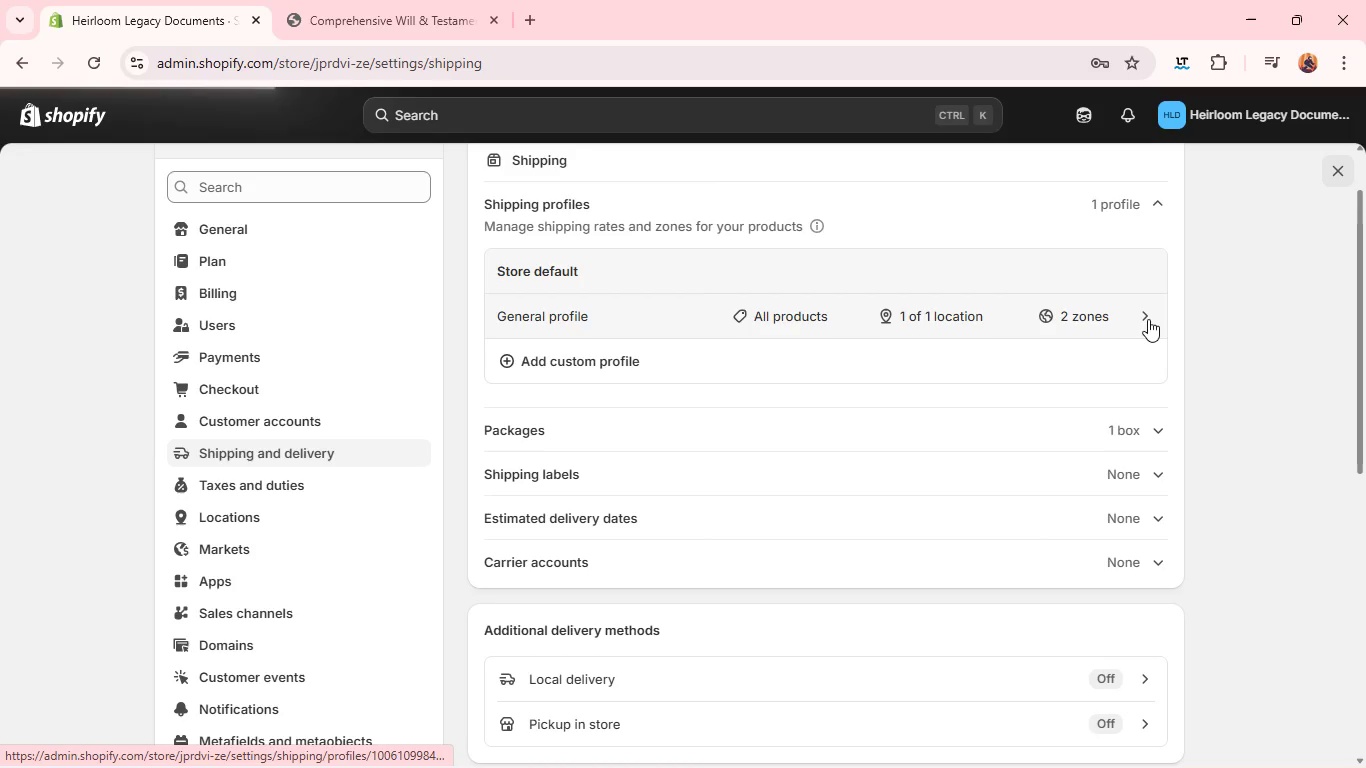 
left_click([1149, 319])
 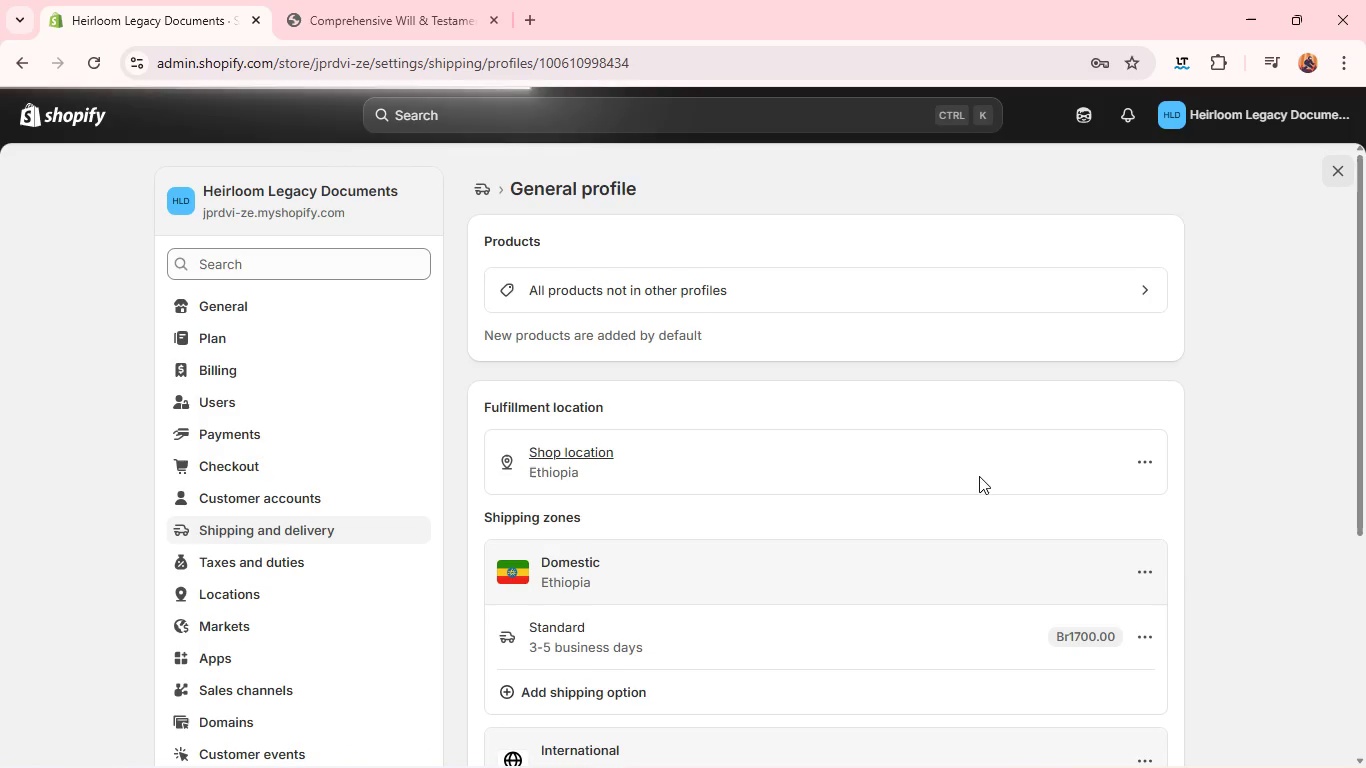 
wait(5.38)
 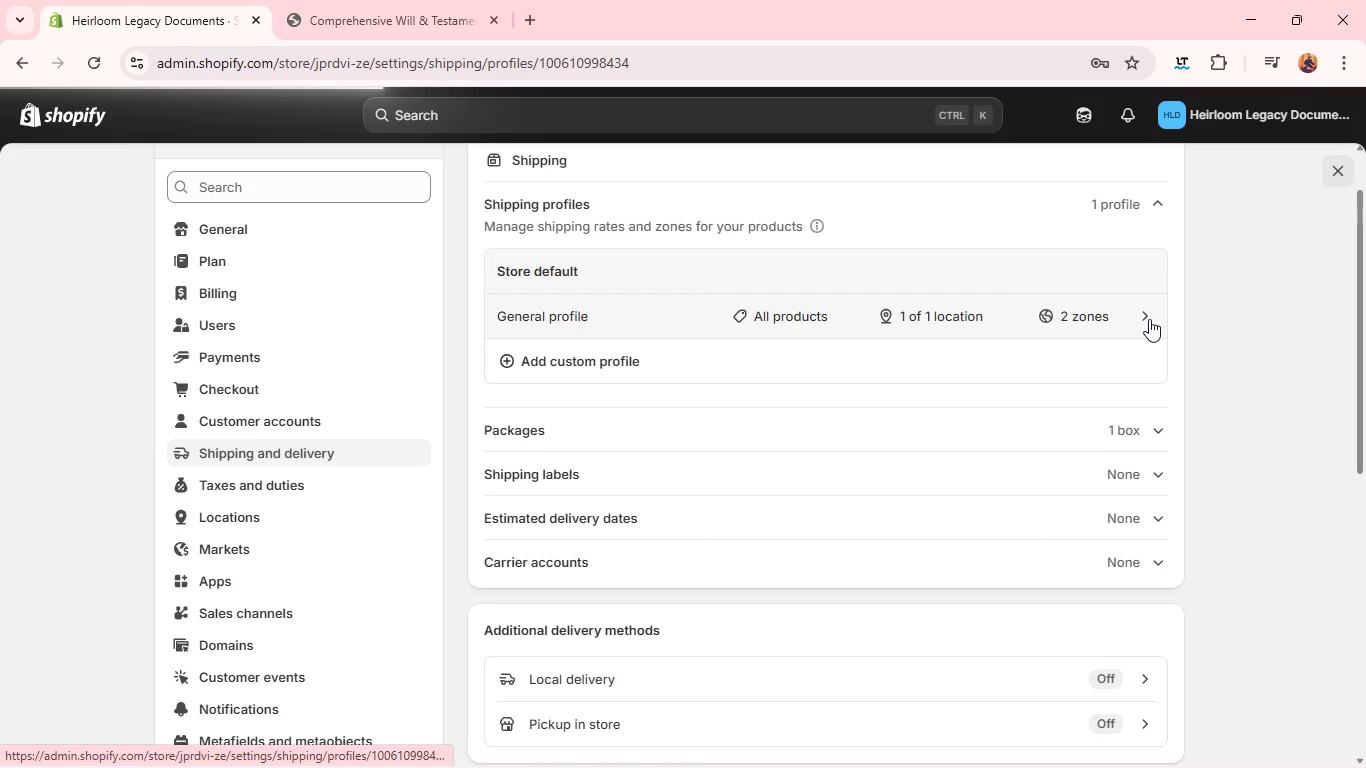 
mouse_move([1120, 525])
 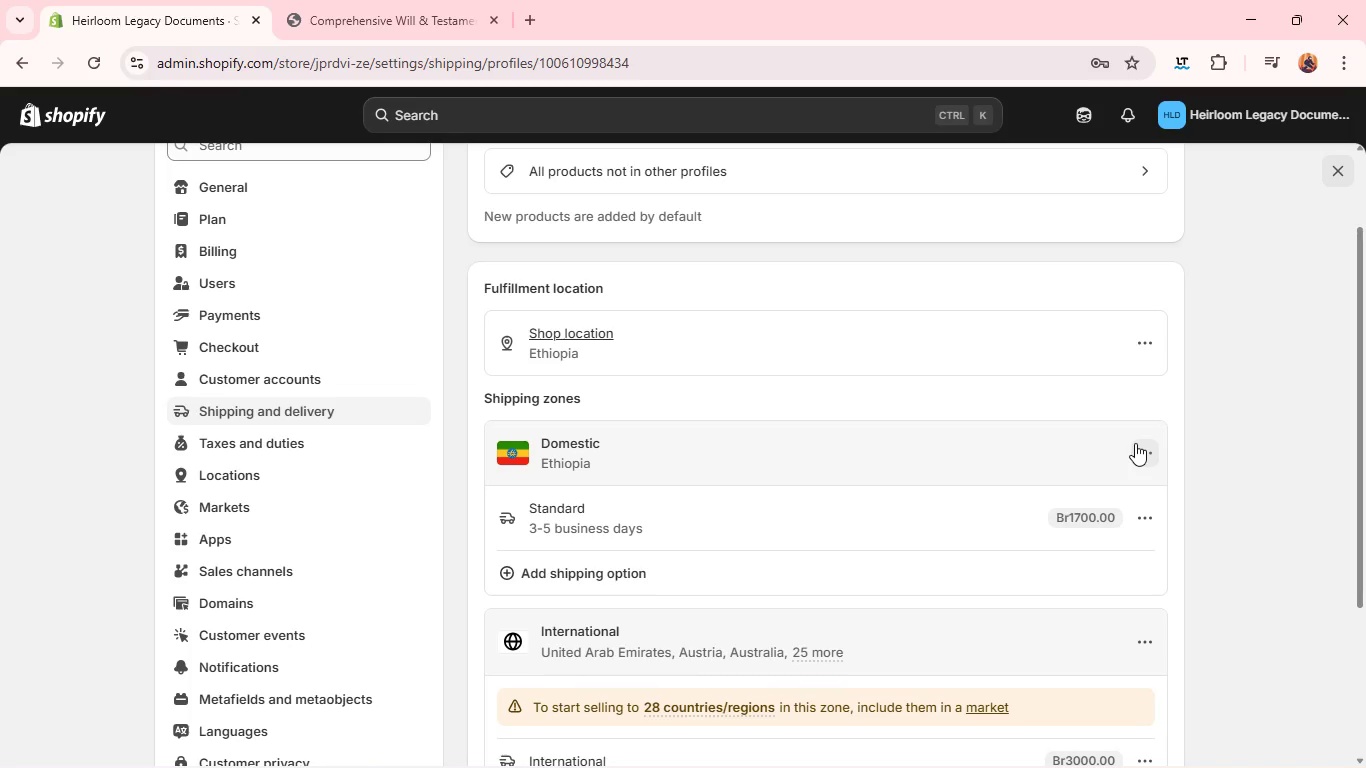 
left_click([1135, 443])
 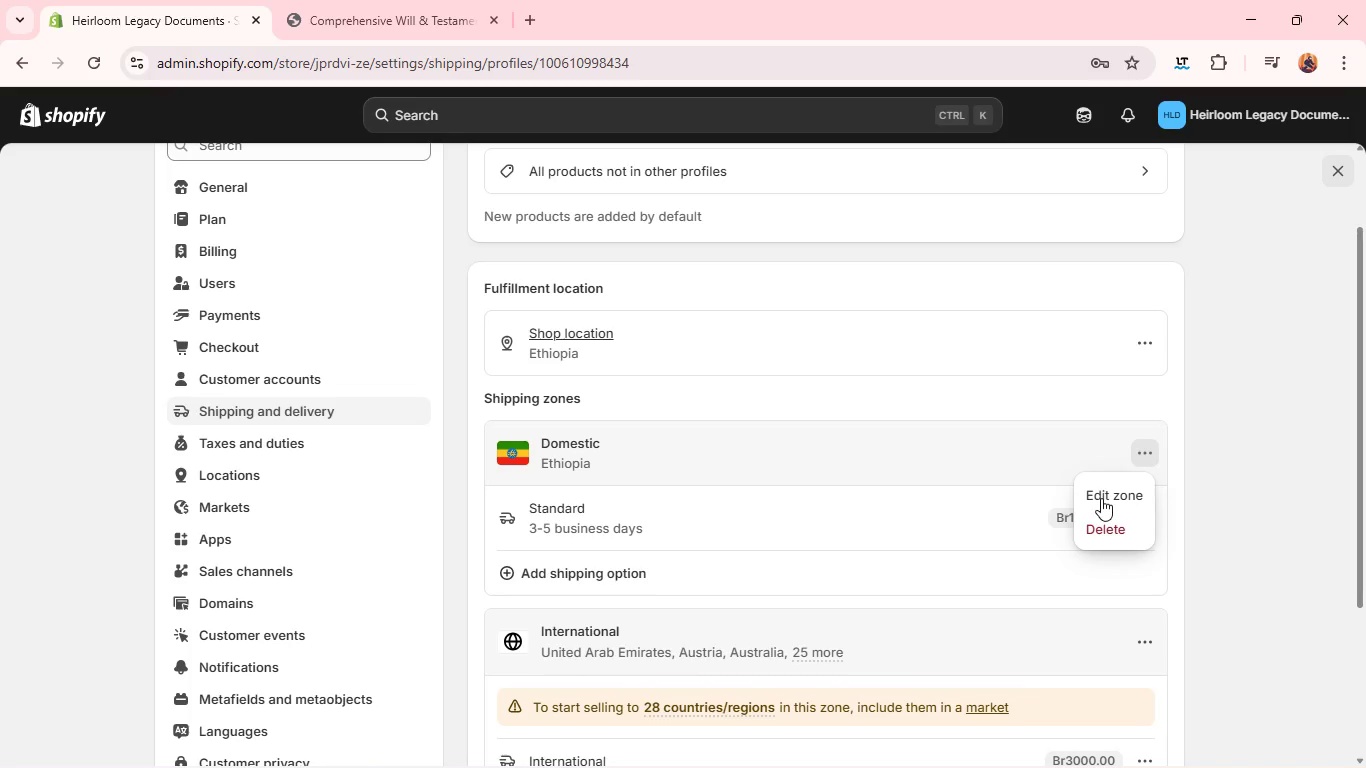 
left_click([1101, 498])
 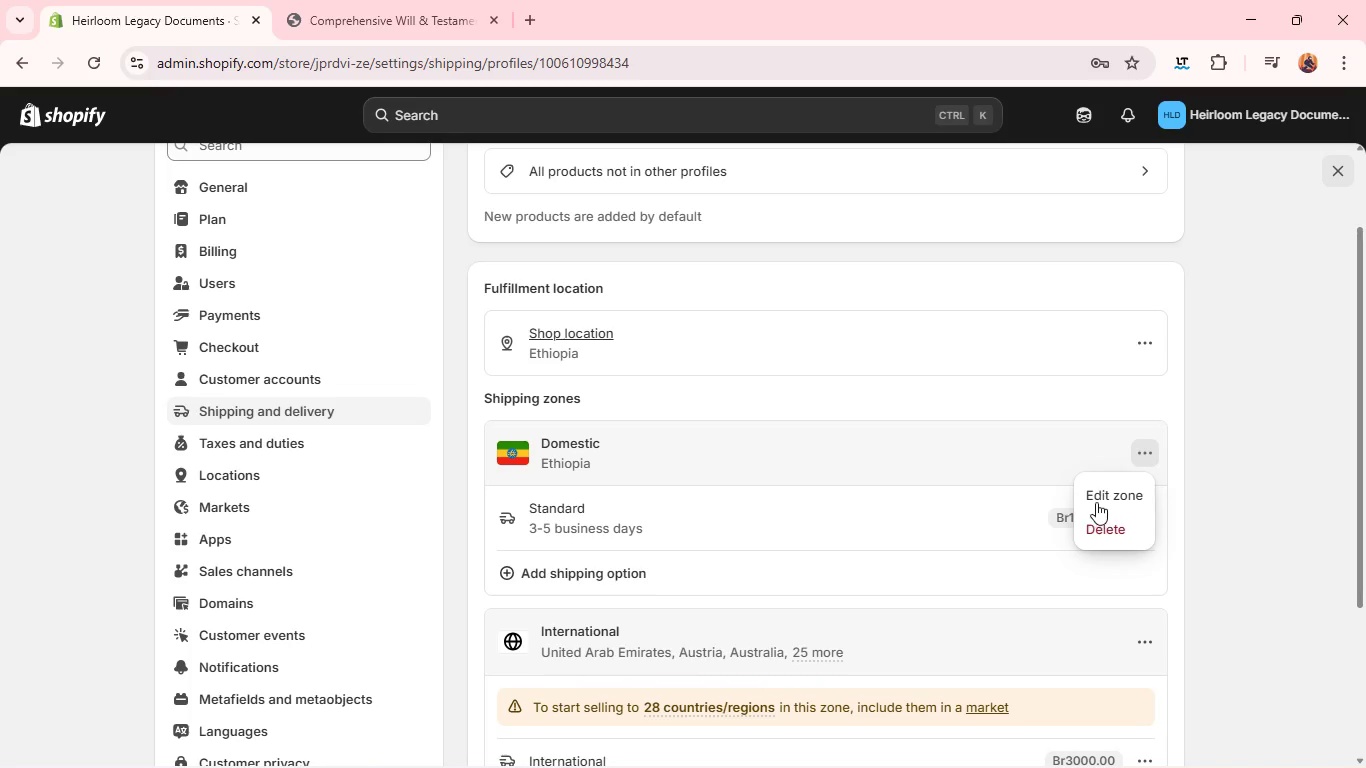 
left_click([1096, 499])
 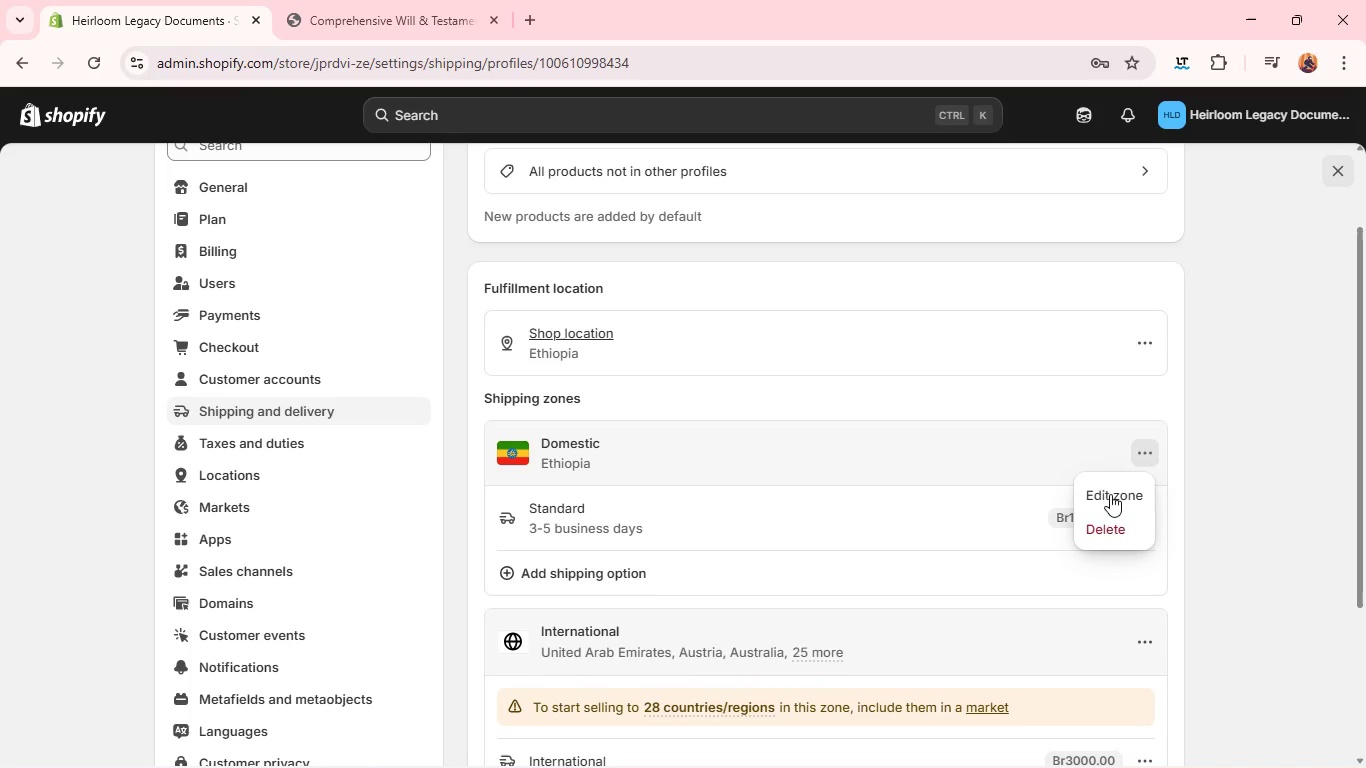 
left_click([1116, 496])
 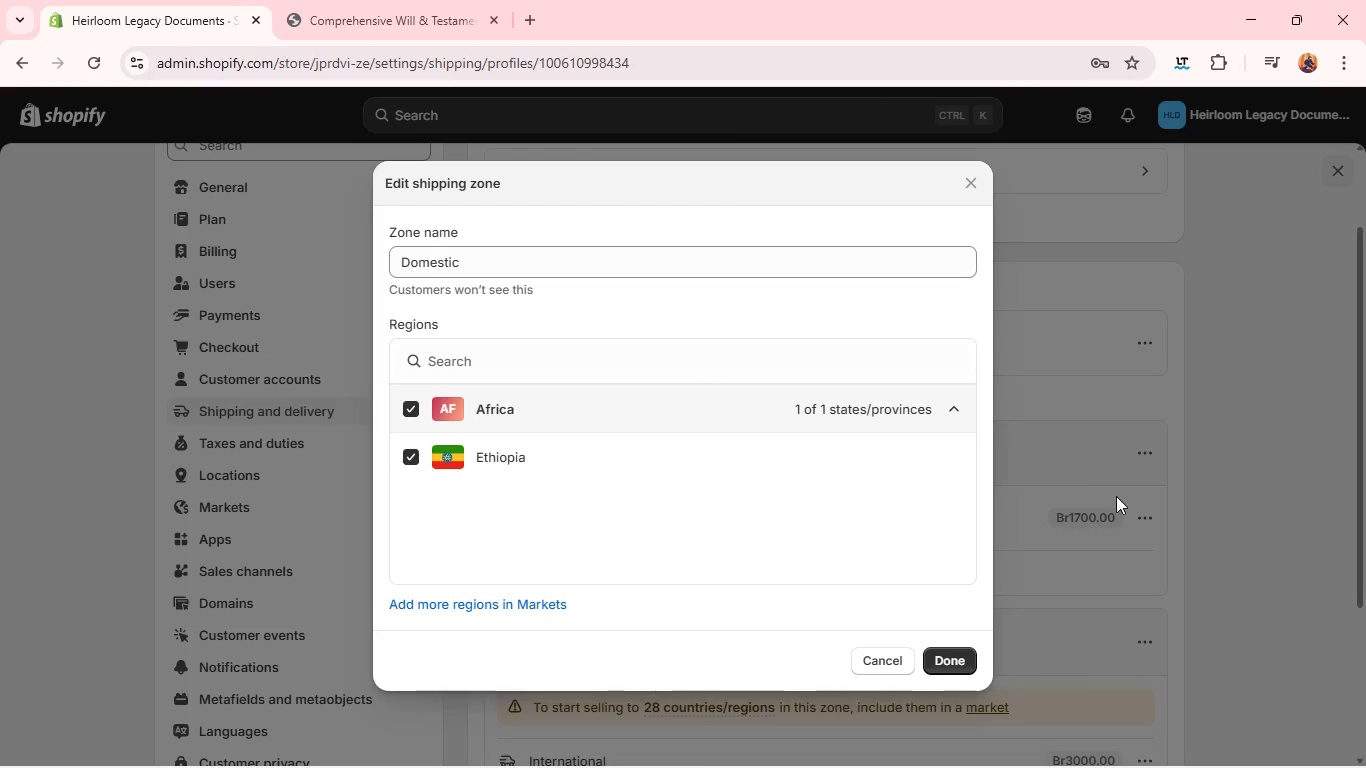 
wait(12.89)
 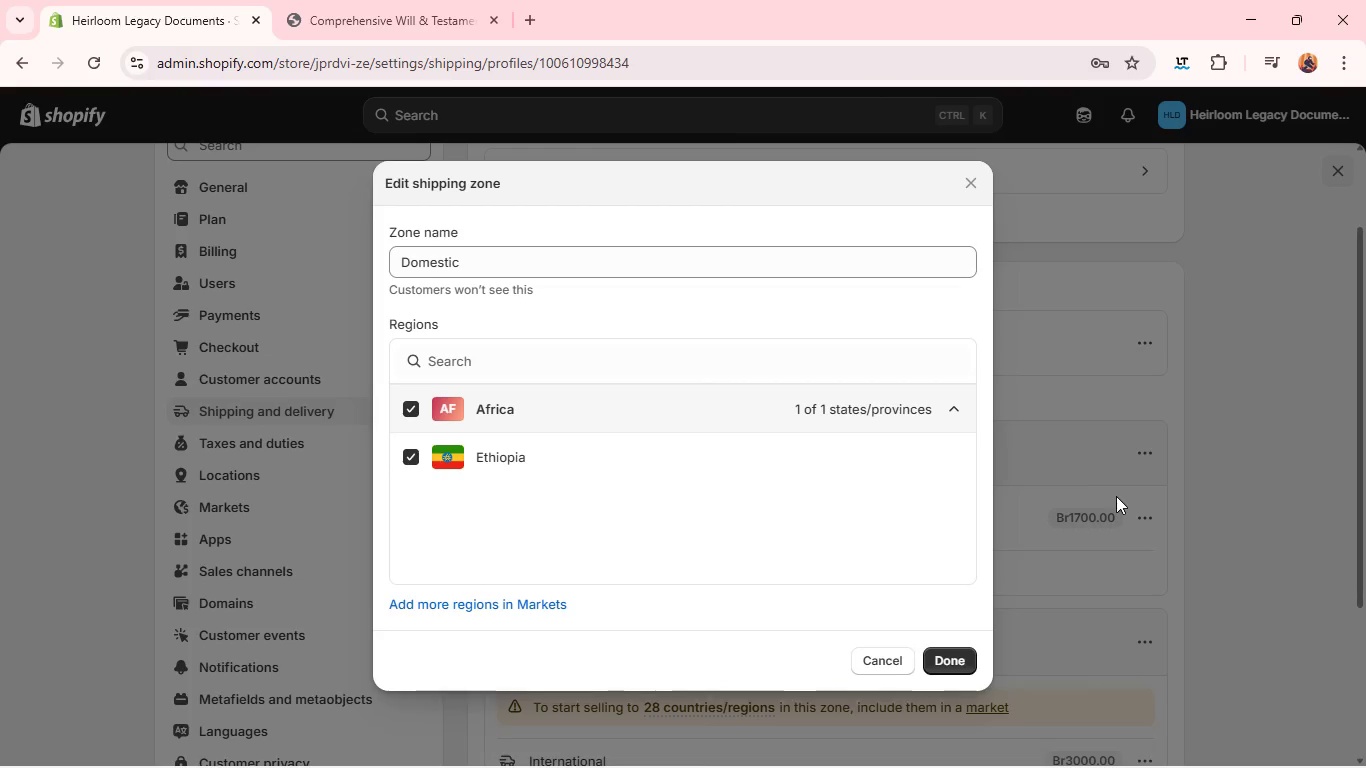 
left_click([892, 669])
 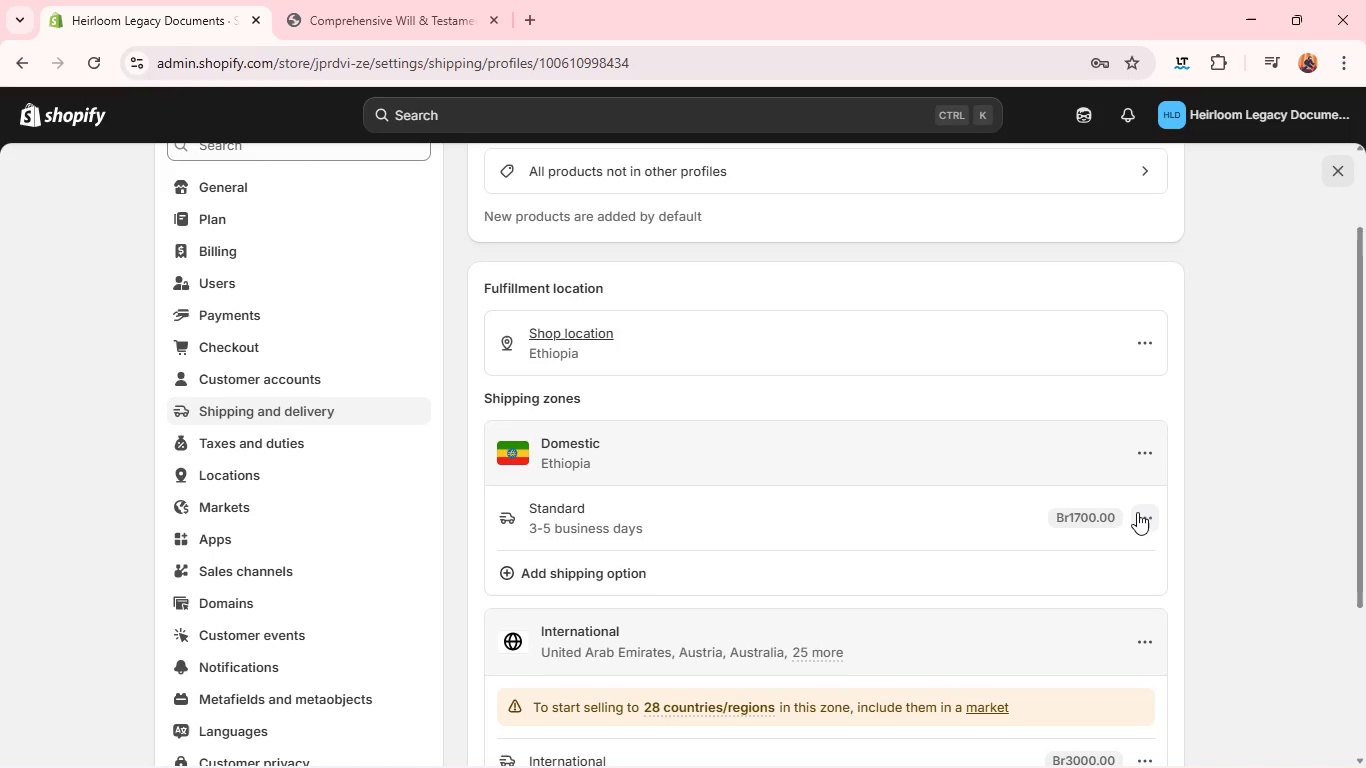 
left_click([1137, 512])
 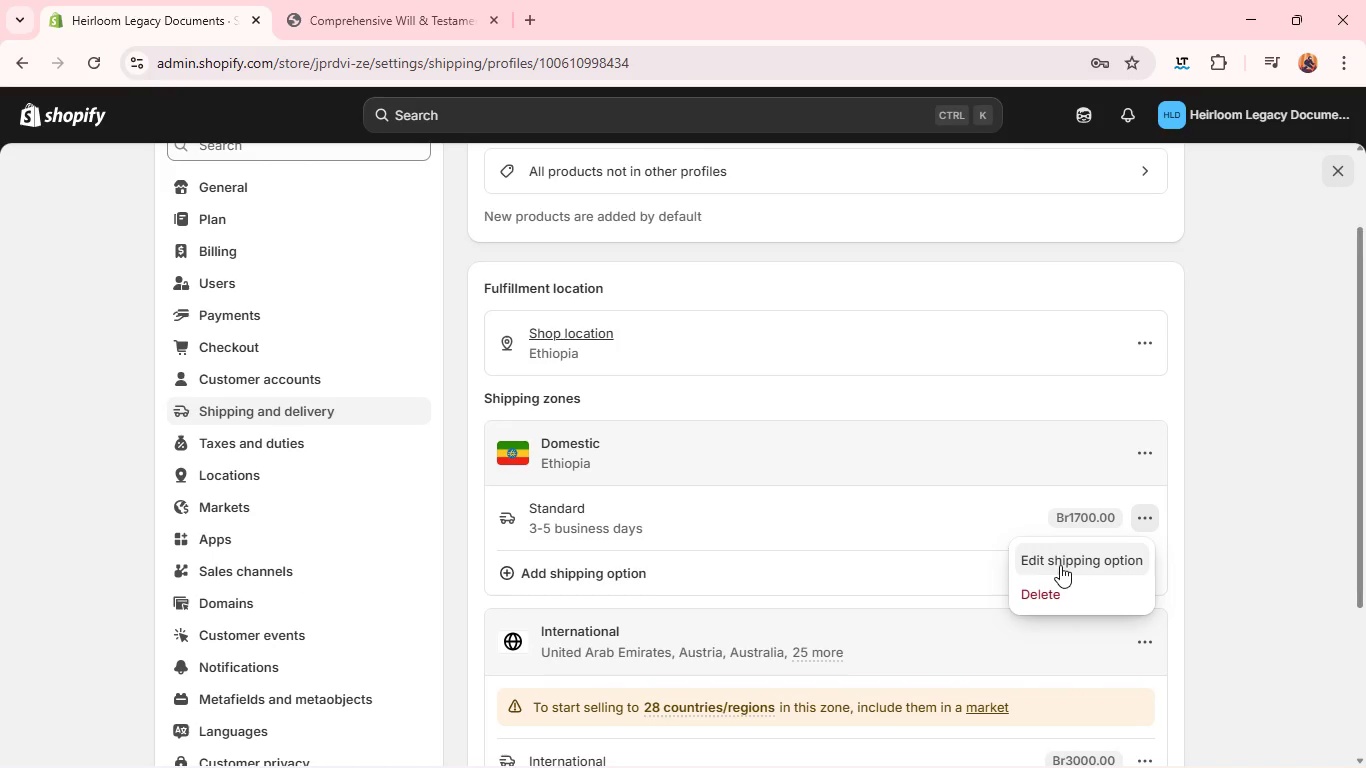 
left_click([1060, 565])
 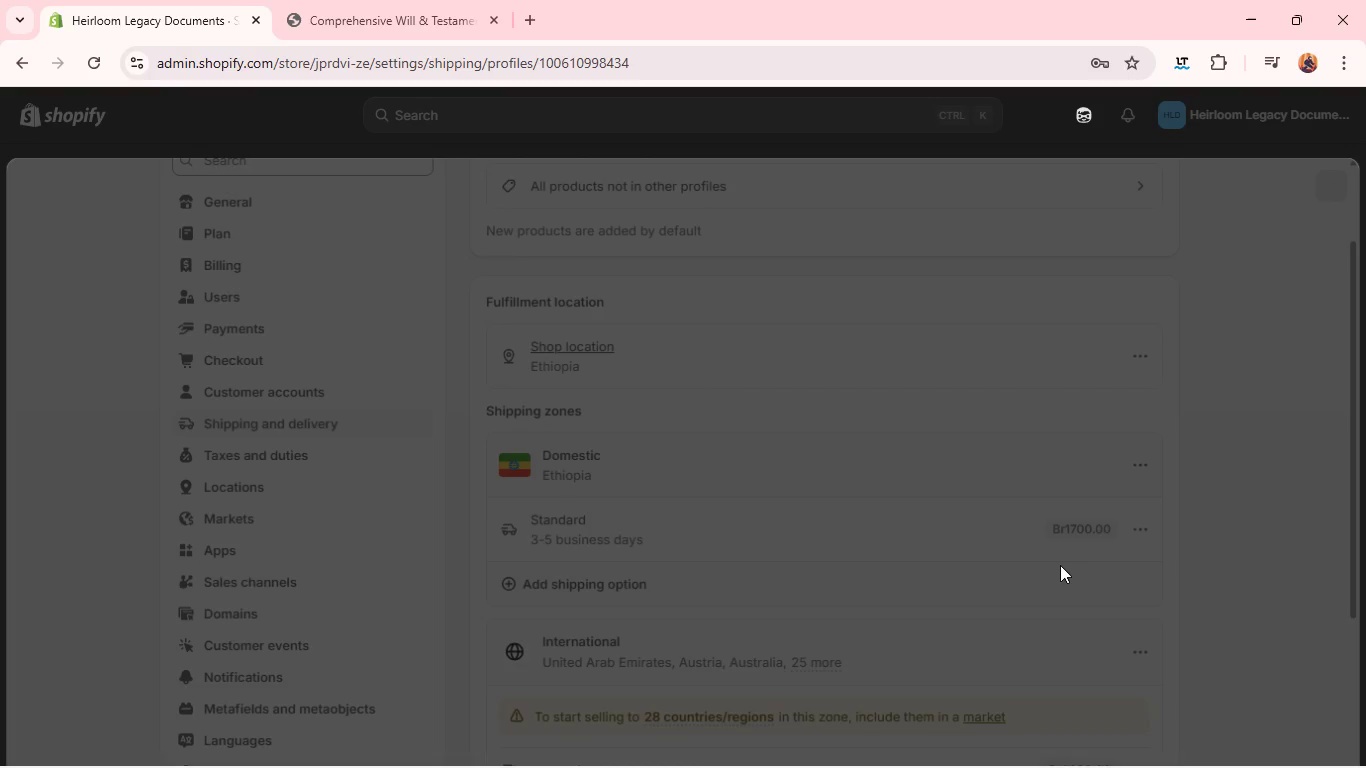 
mouse_move([954, 514])
 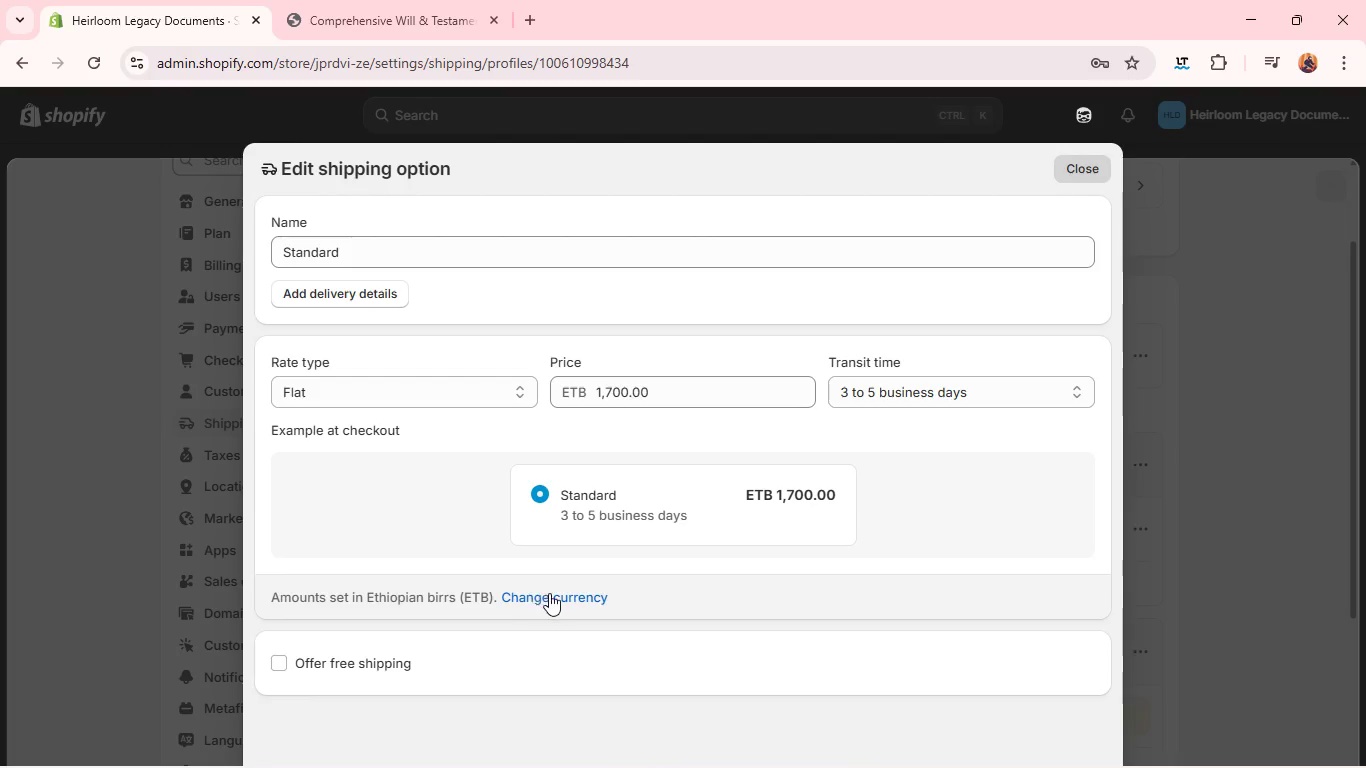 
left_click([552, 596])
 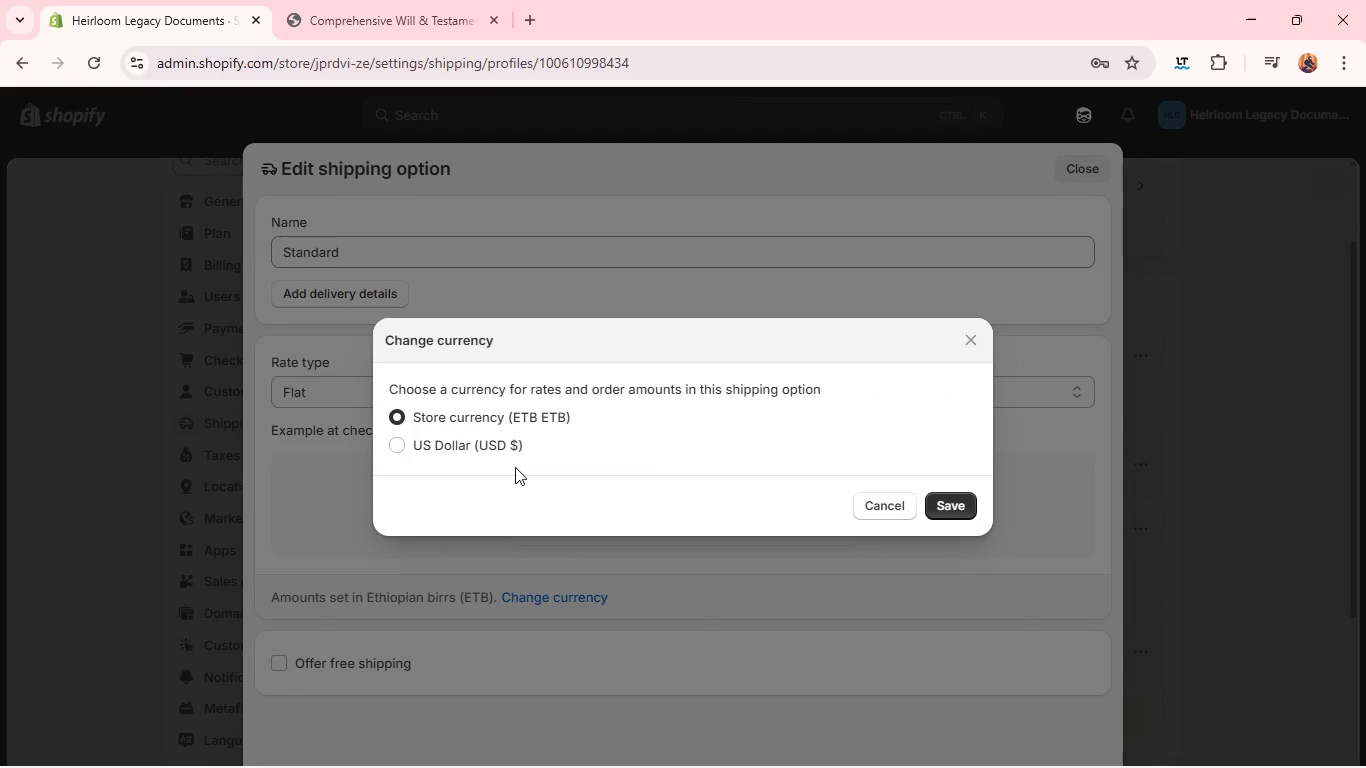 
left_click([509, 446])
 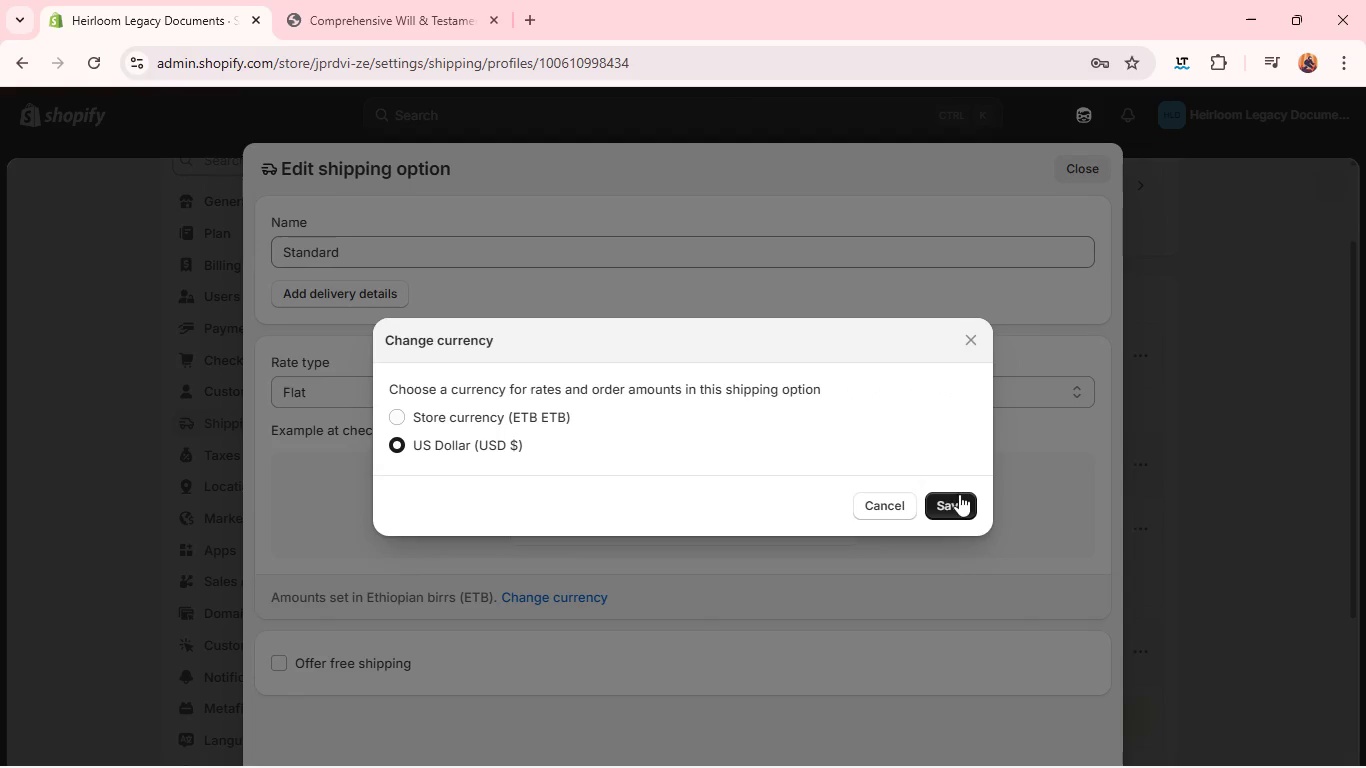 
left_click([956, 495])
 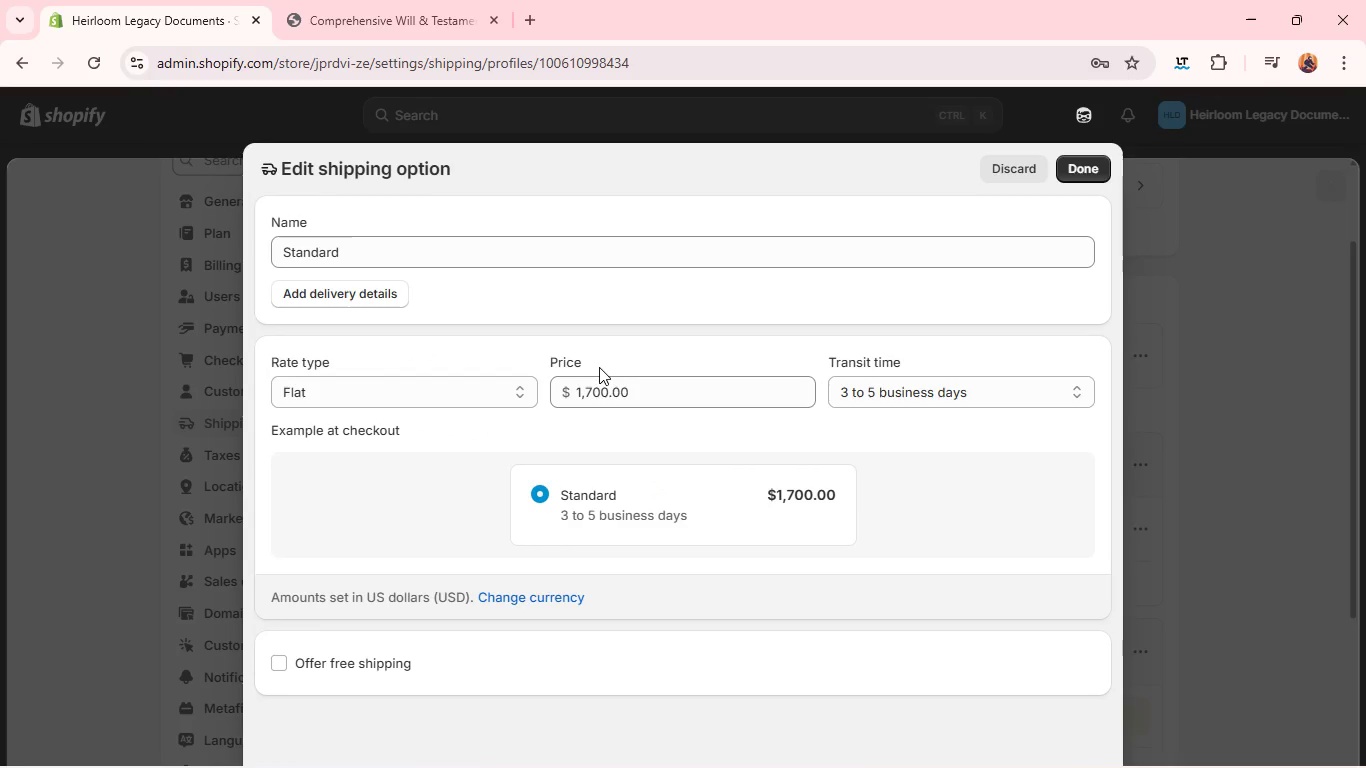 
double_click([582, 382])
 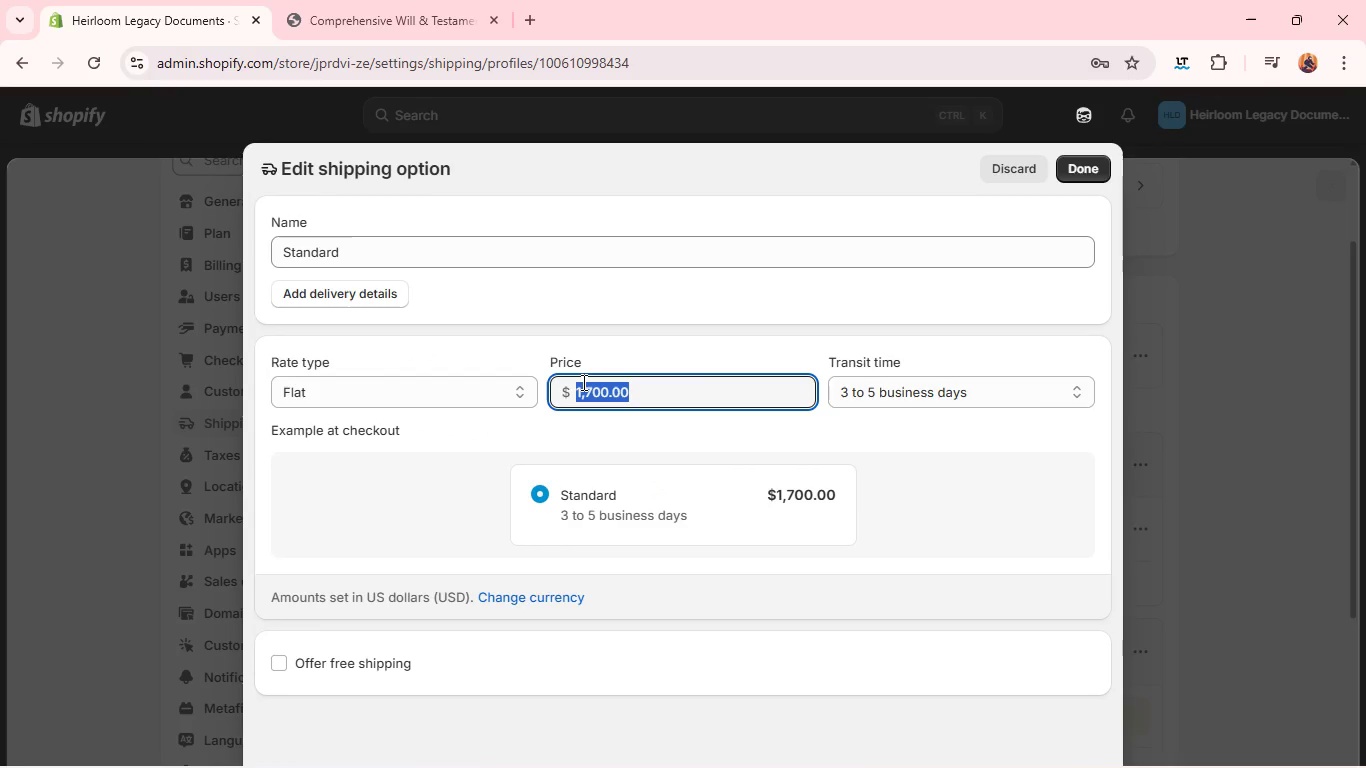 
triple_click([582, 382])
 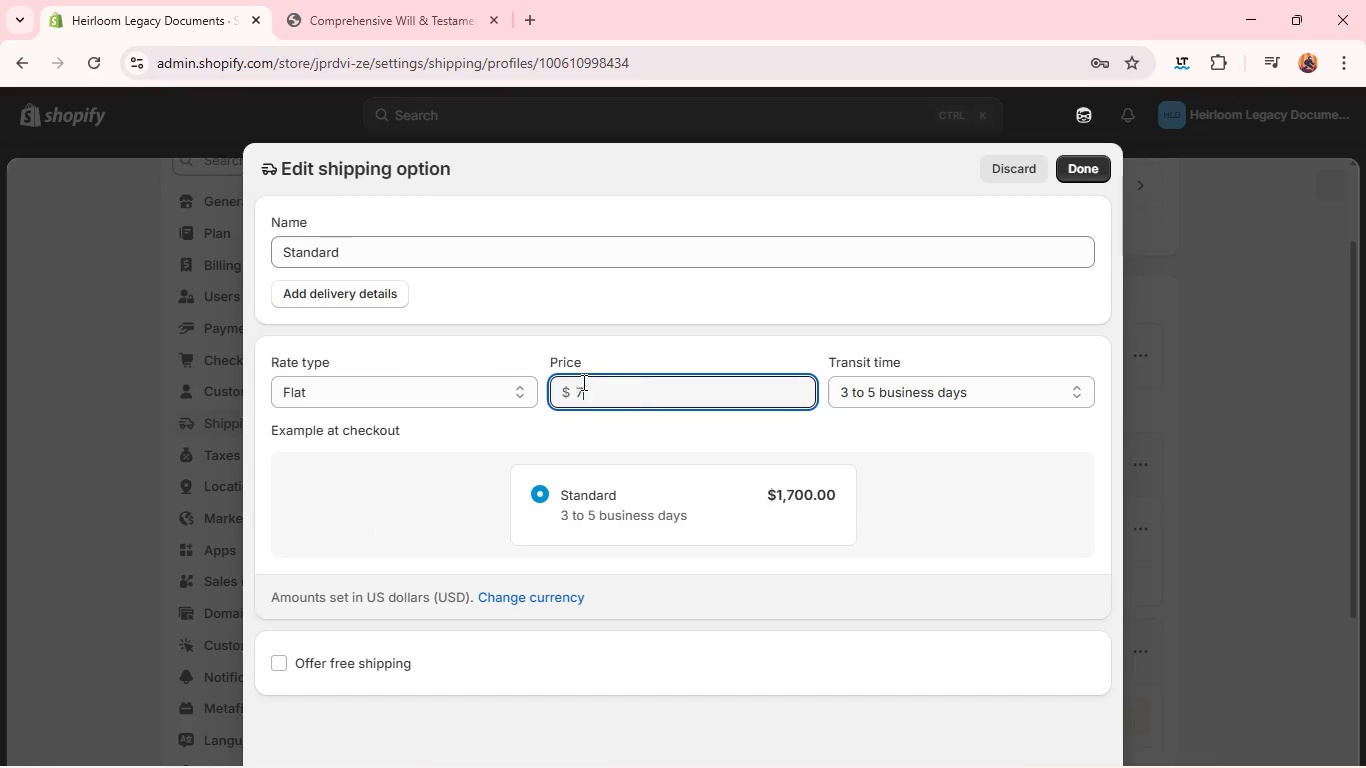 
key(7)
 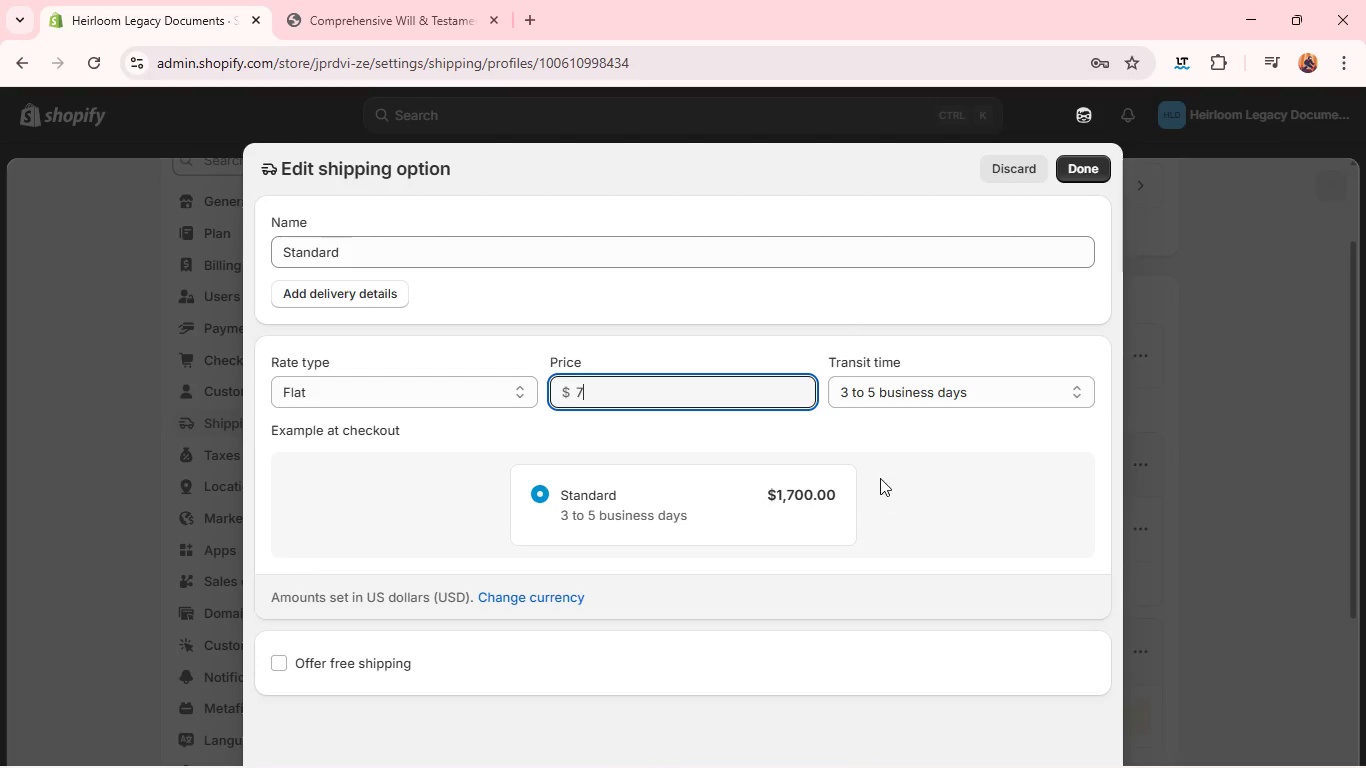 
left_click([871, 400])
 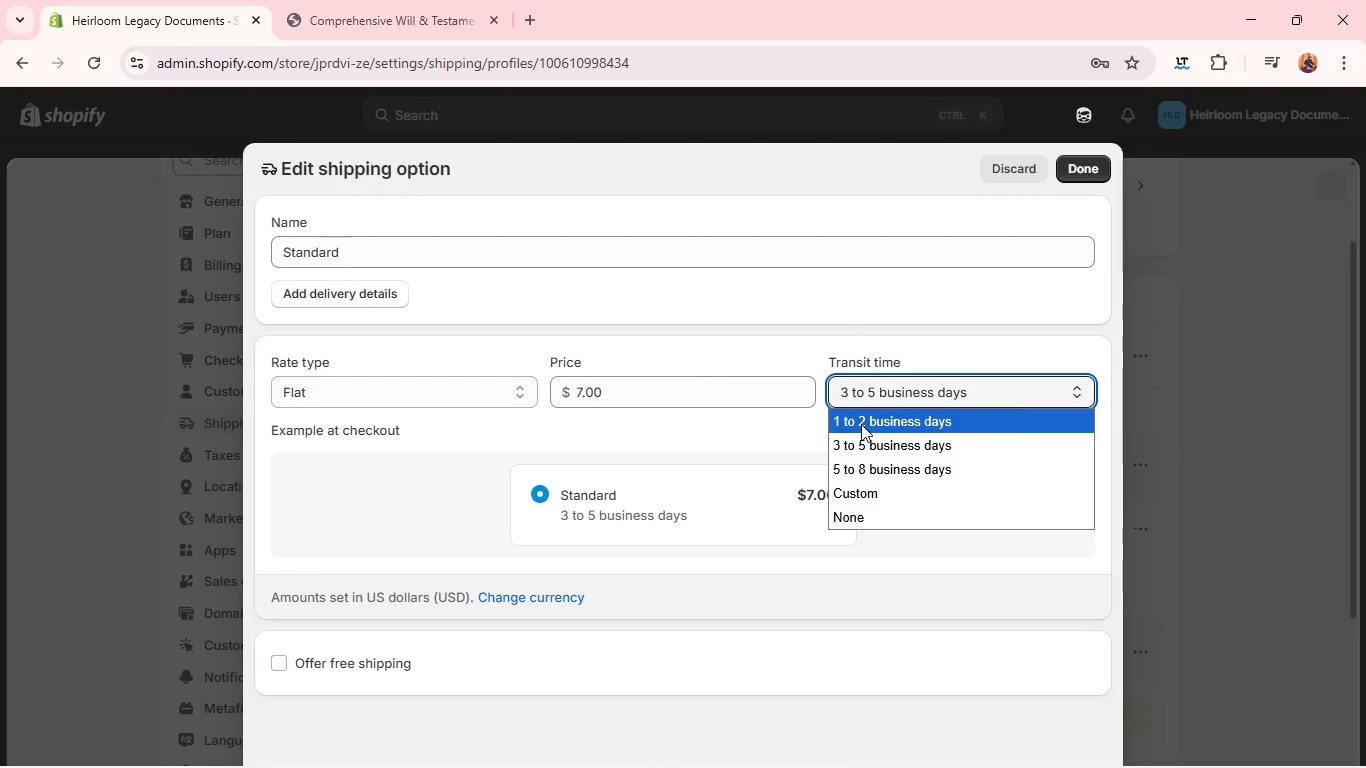 
left_click([861, 424])
 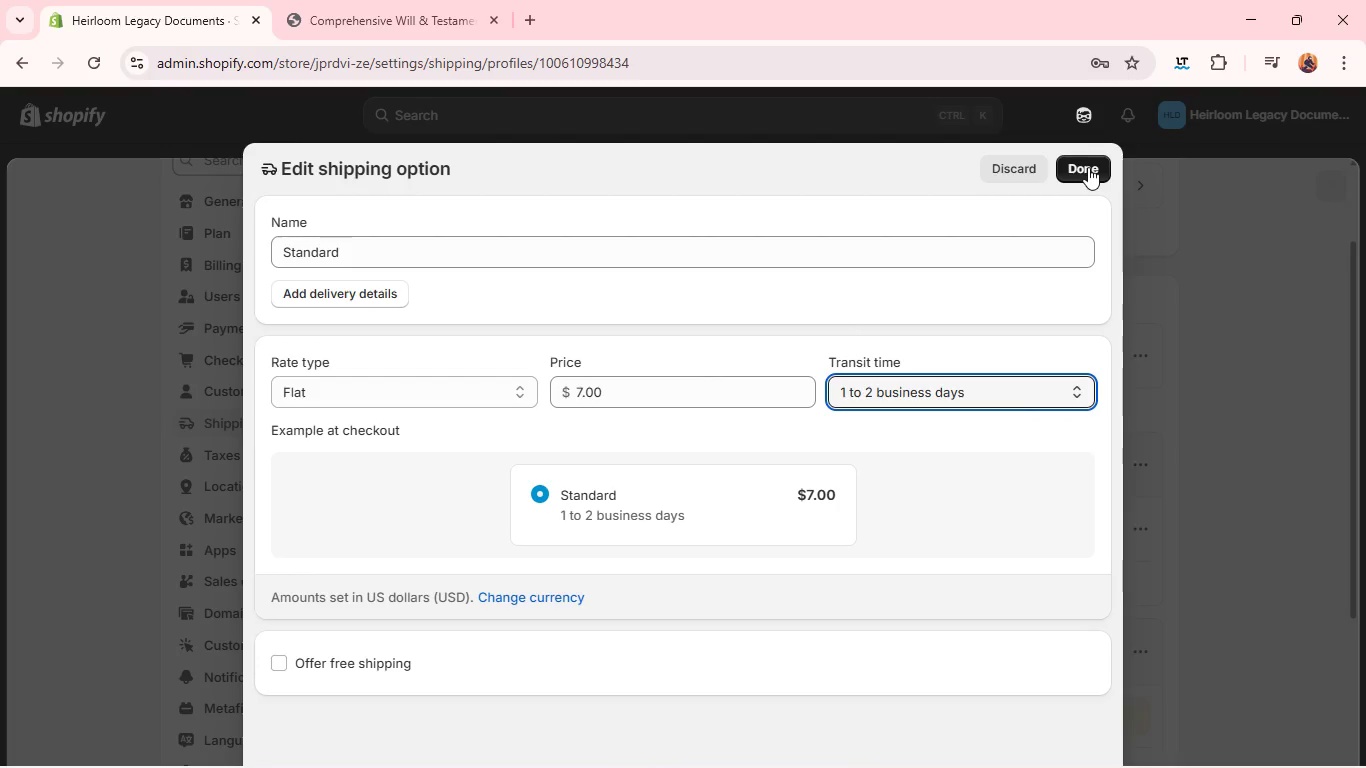 
left_click([1088, 167])
 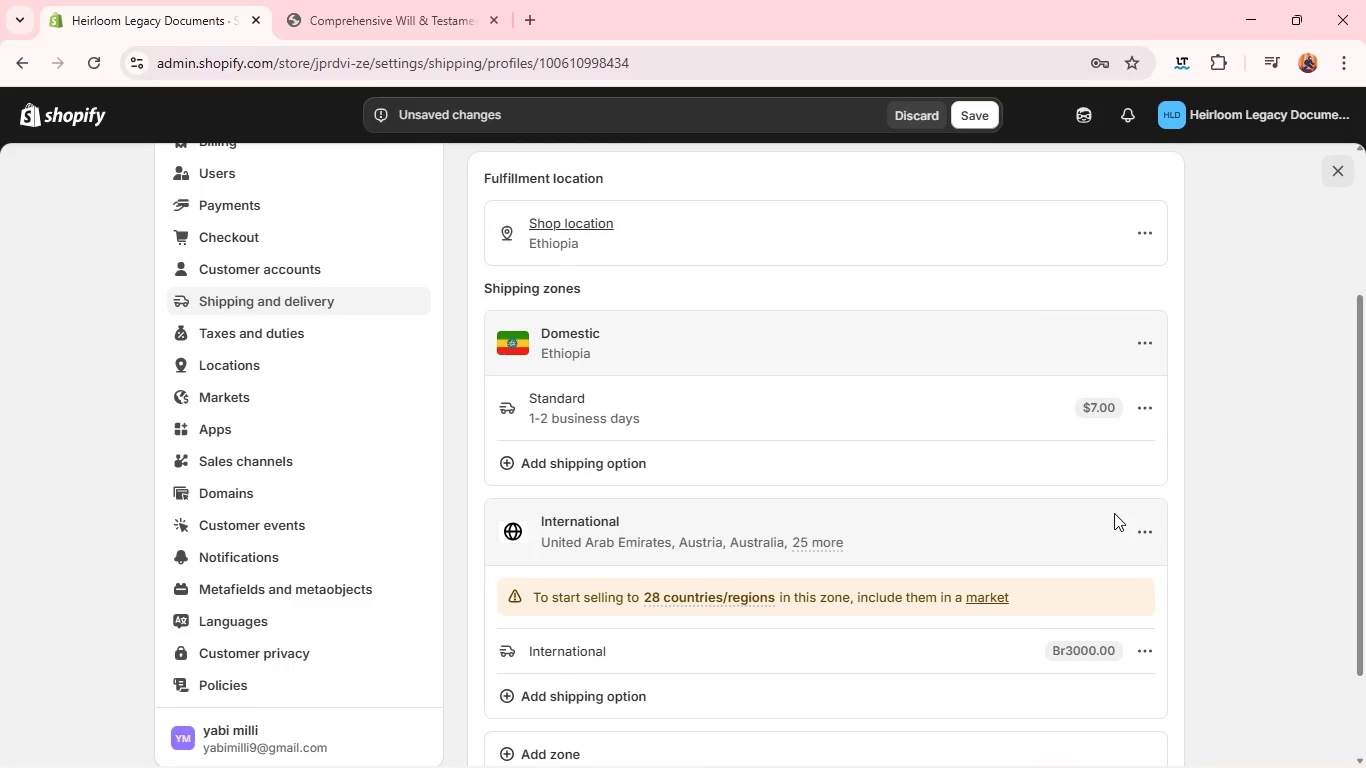 
wait(6.55)
 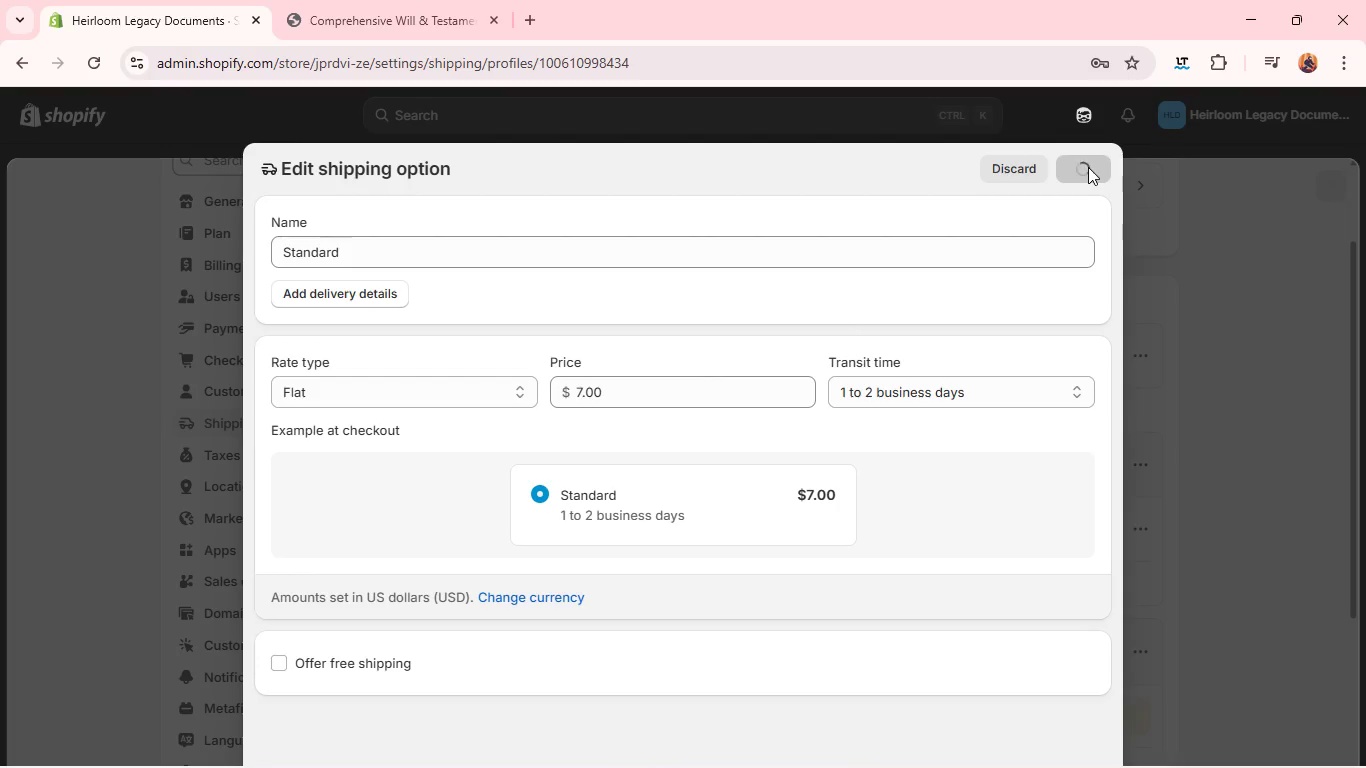 
left_click([1077, 463])
 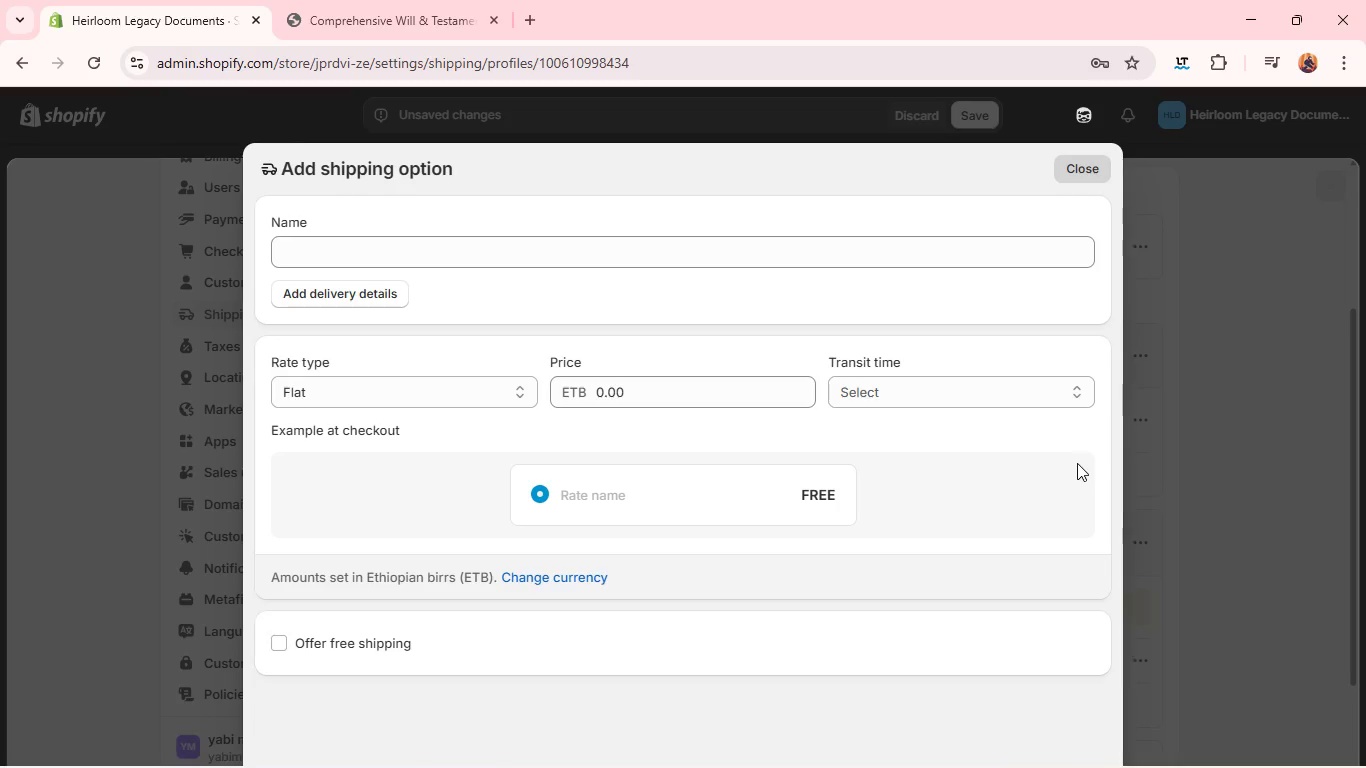 
wait(7.3)
 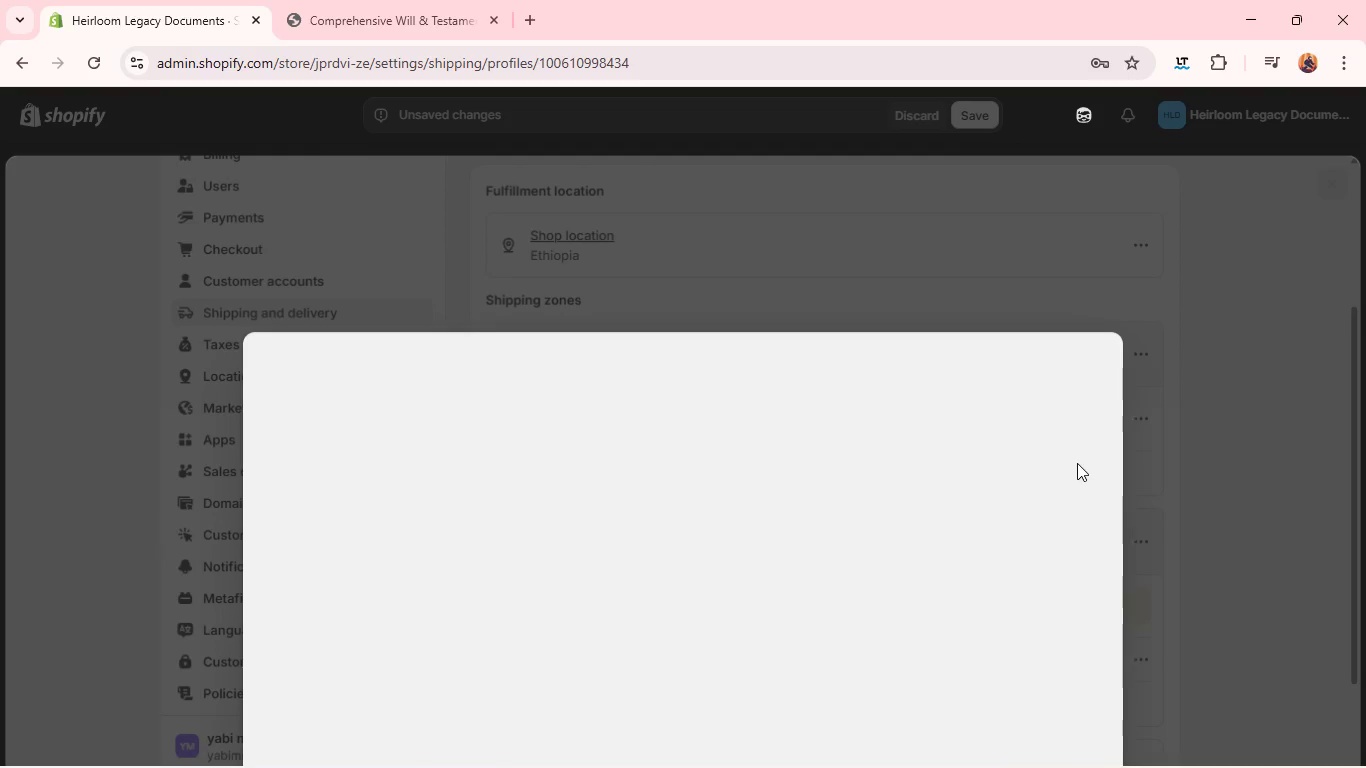 
left_click([1082, 169])
 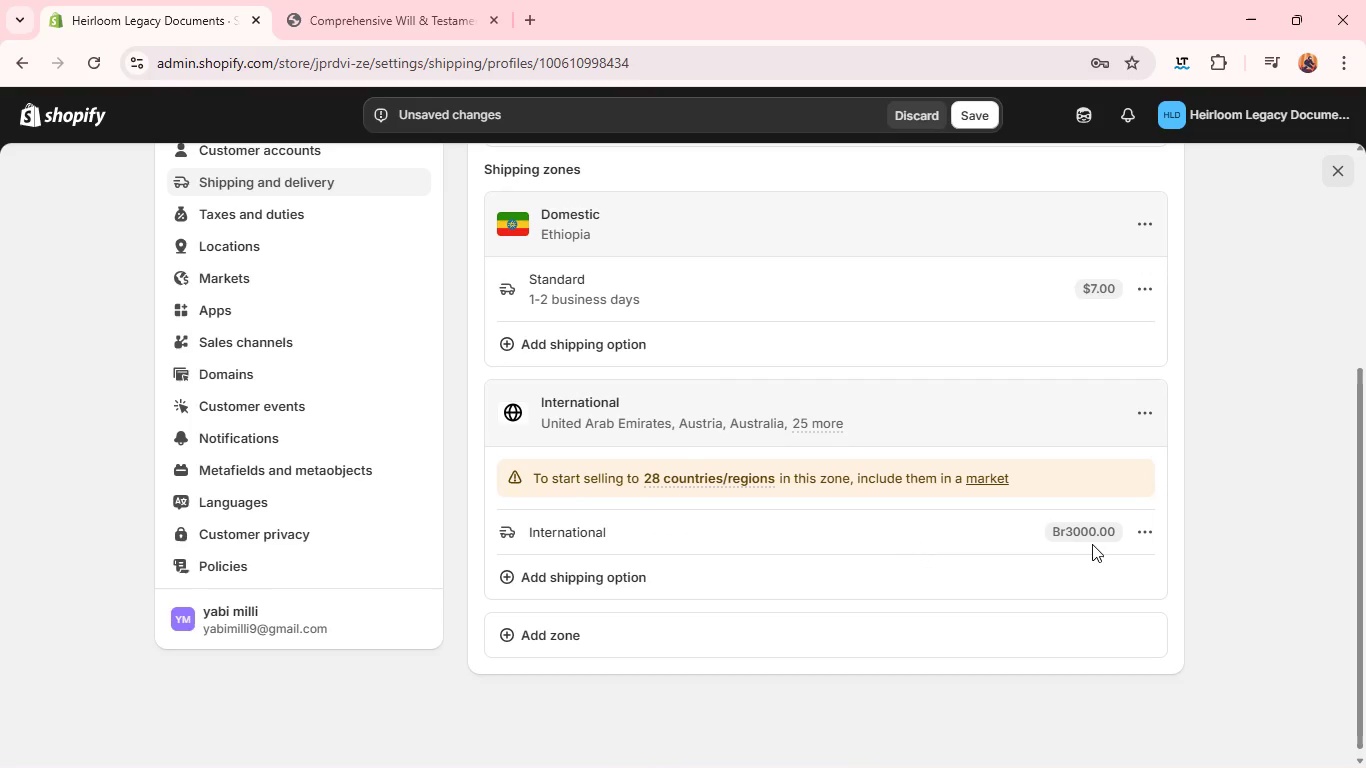 
left_click([1143, 535])
 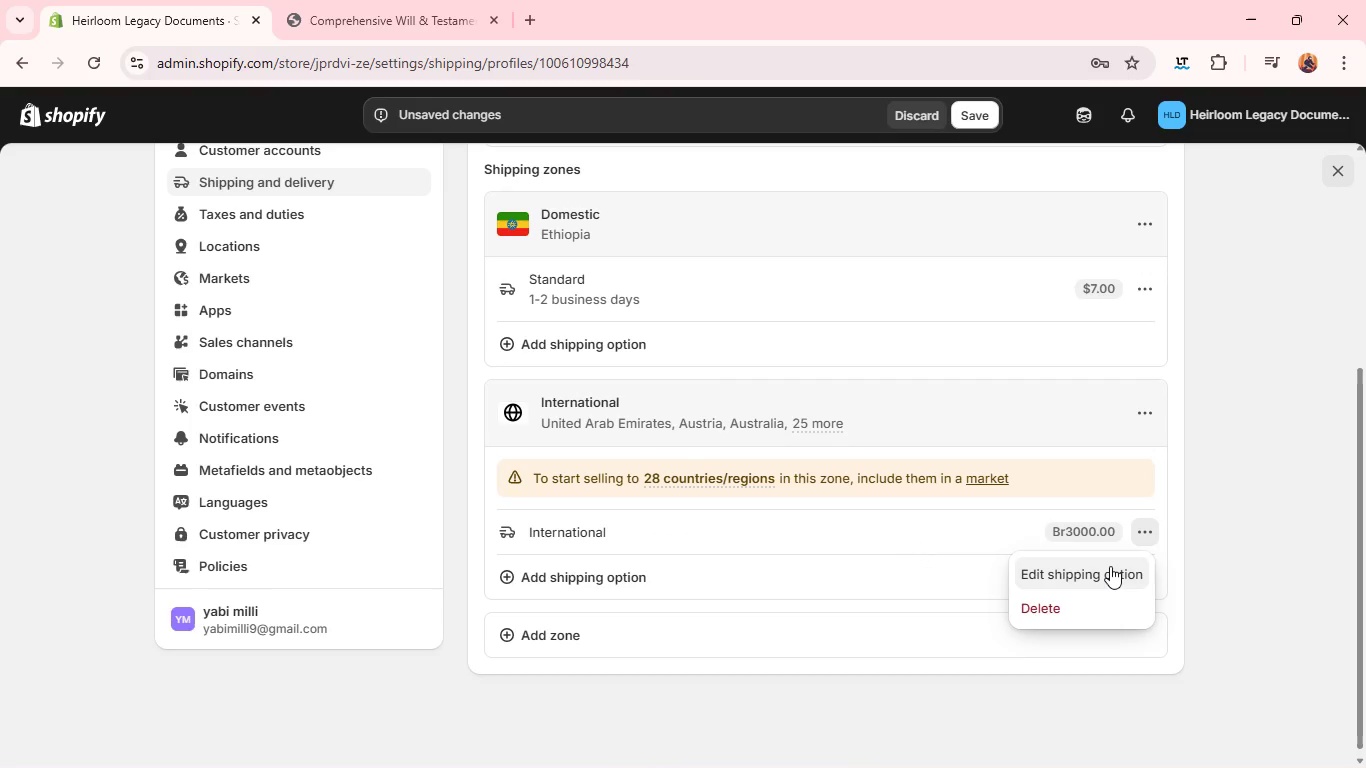 
left_click([1110, 566])
 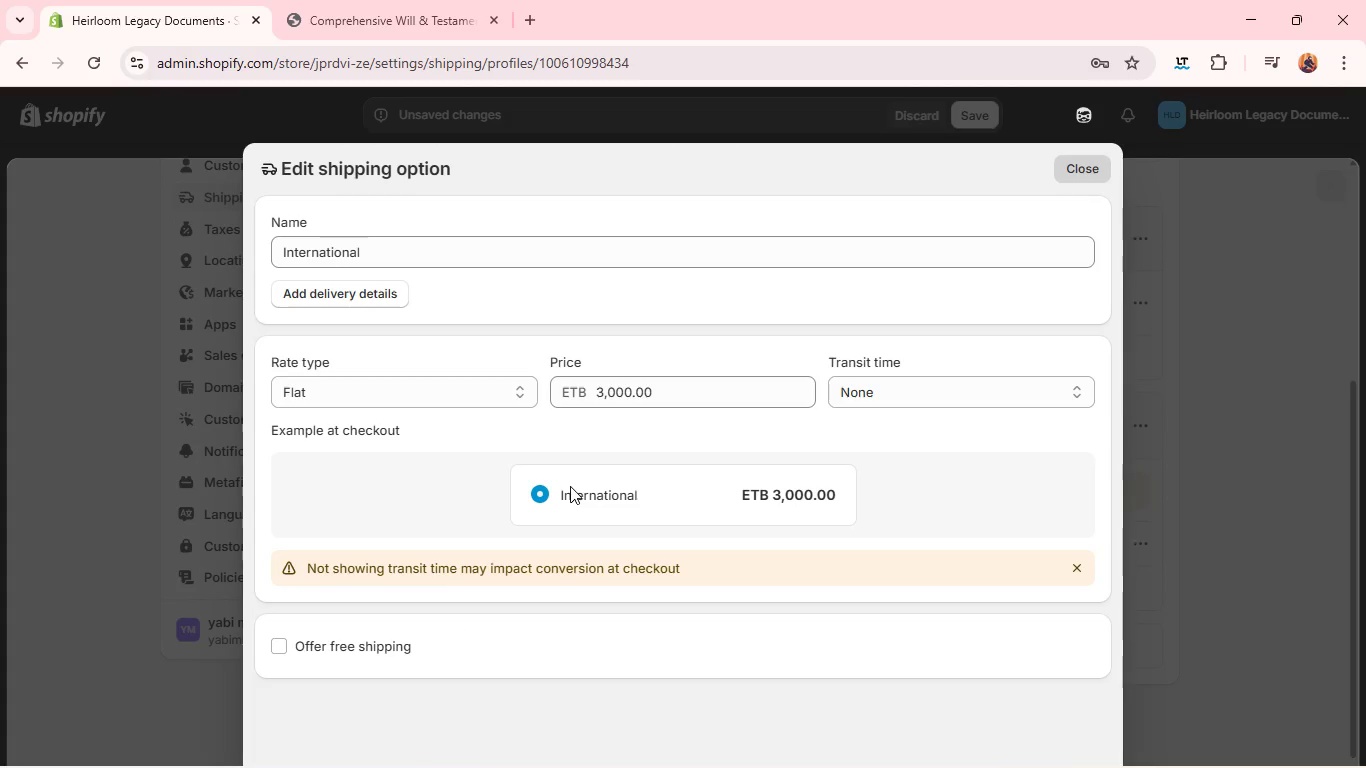 
wait(11.7)
 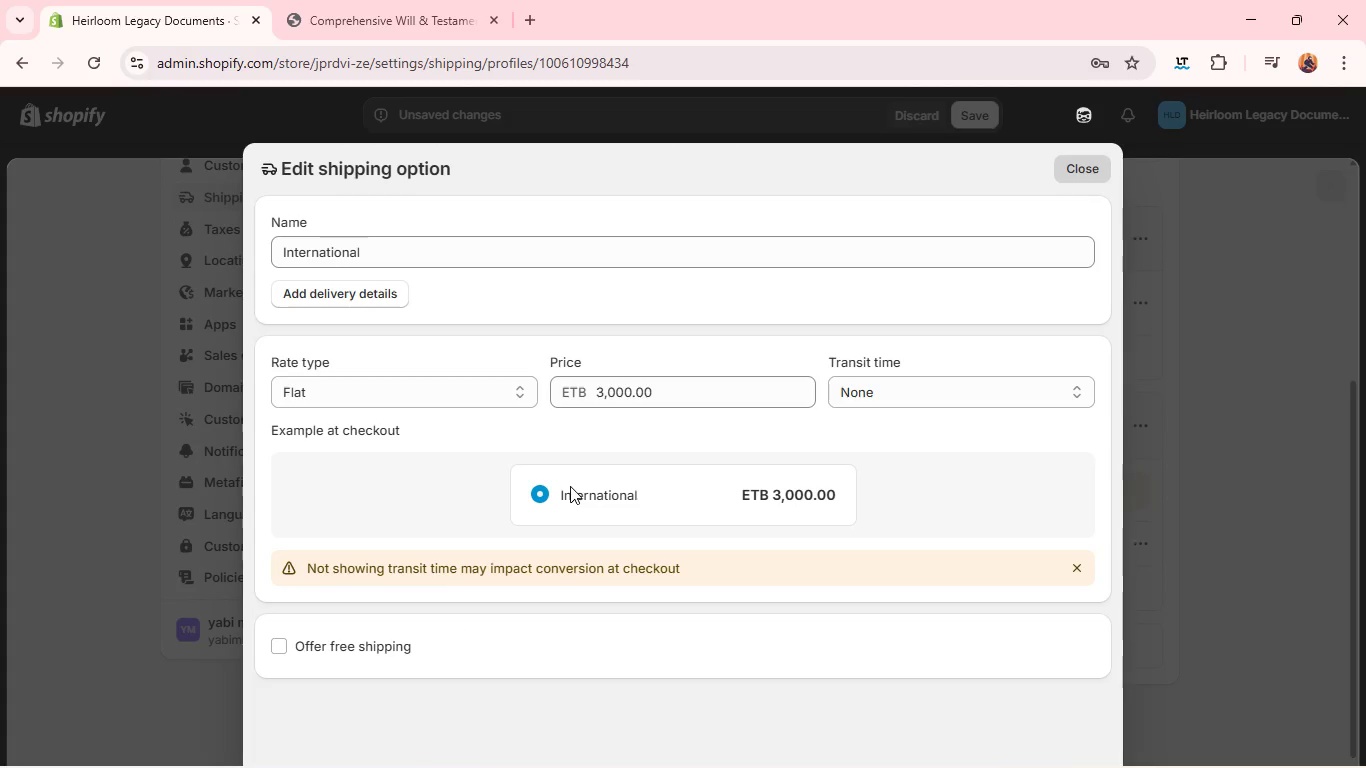 
left_click([1072, 162])
 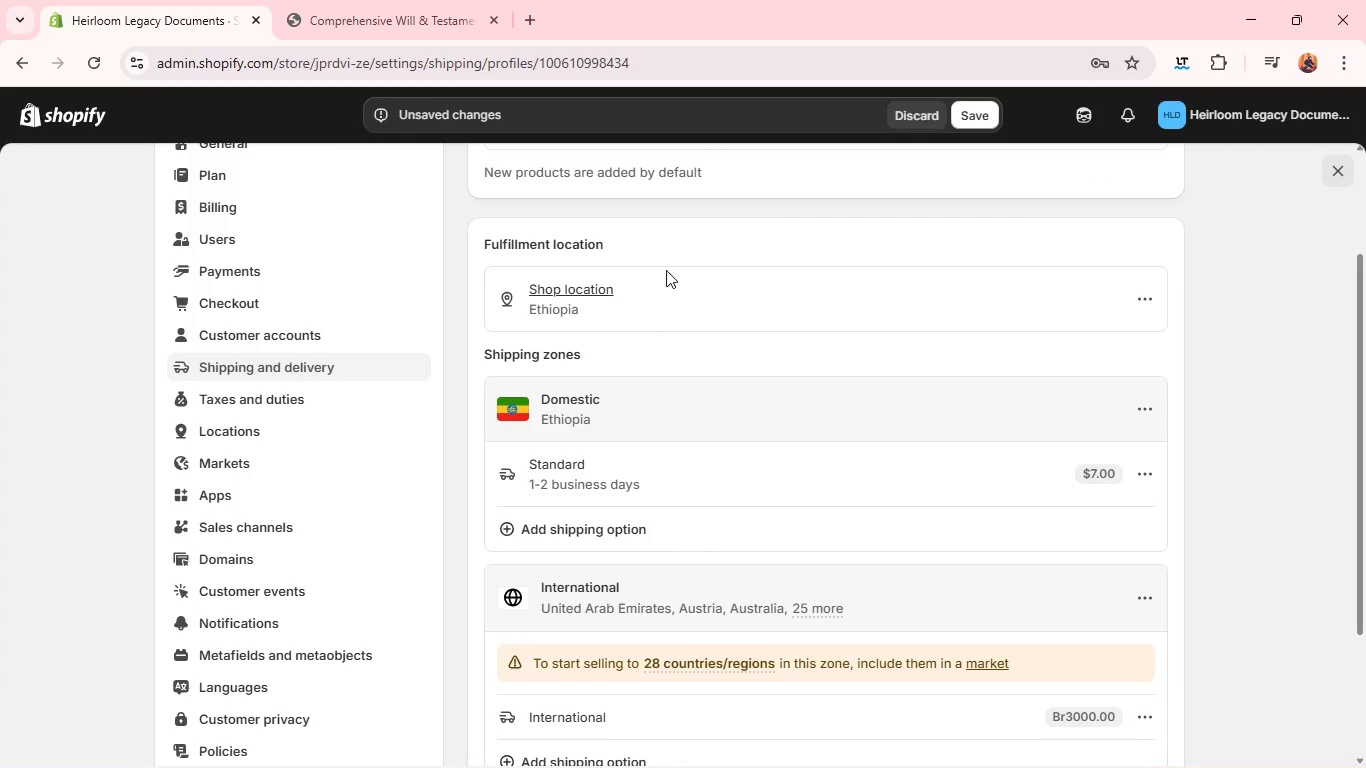 
left_click([590, 284])
 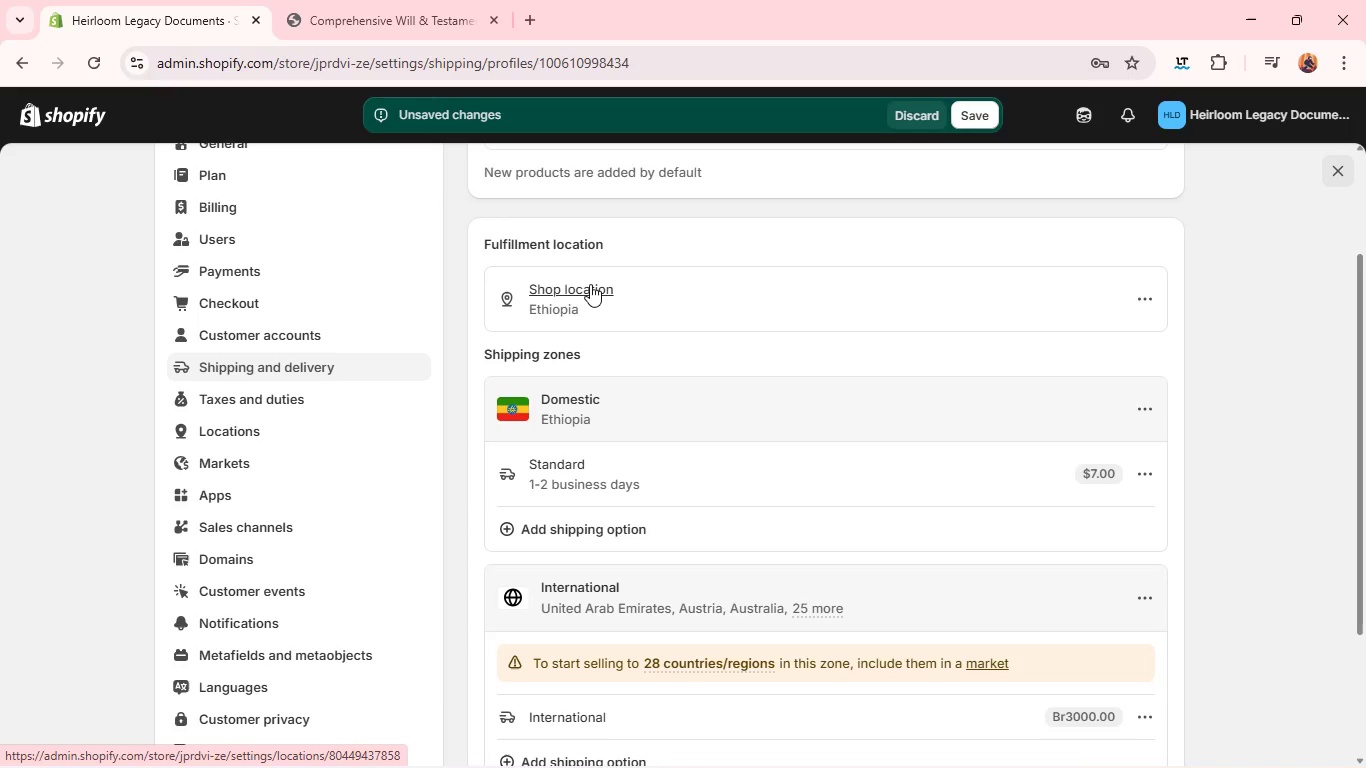 
left_click([578, 436])
 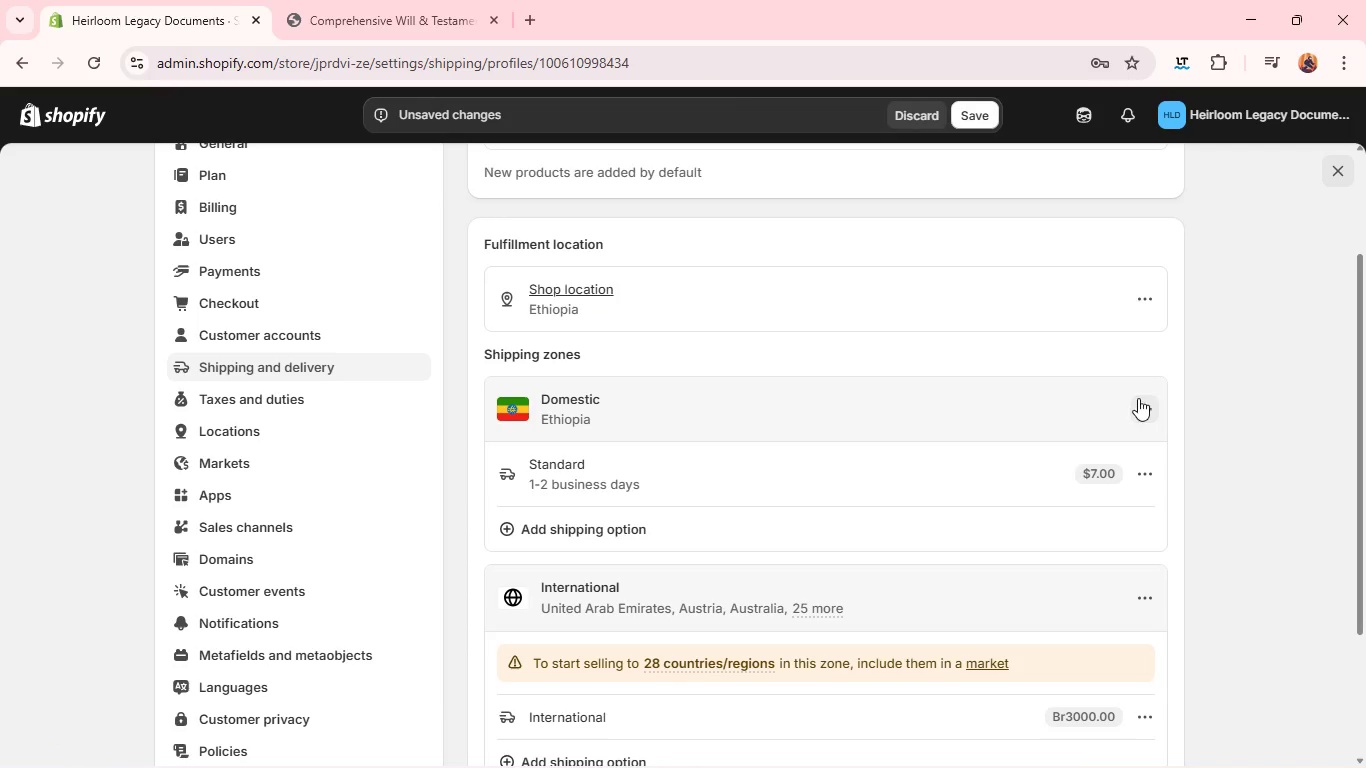 
left_click([1138, 398])
 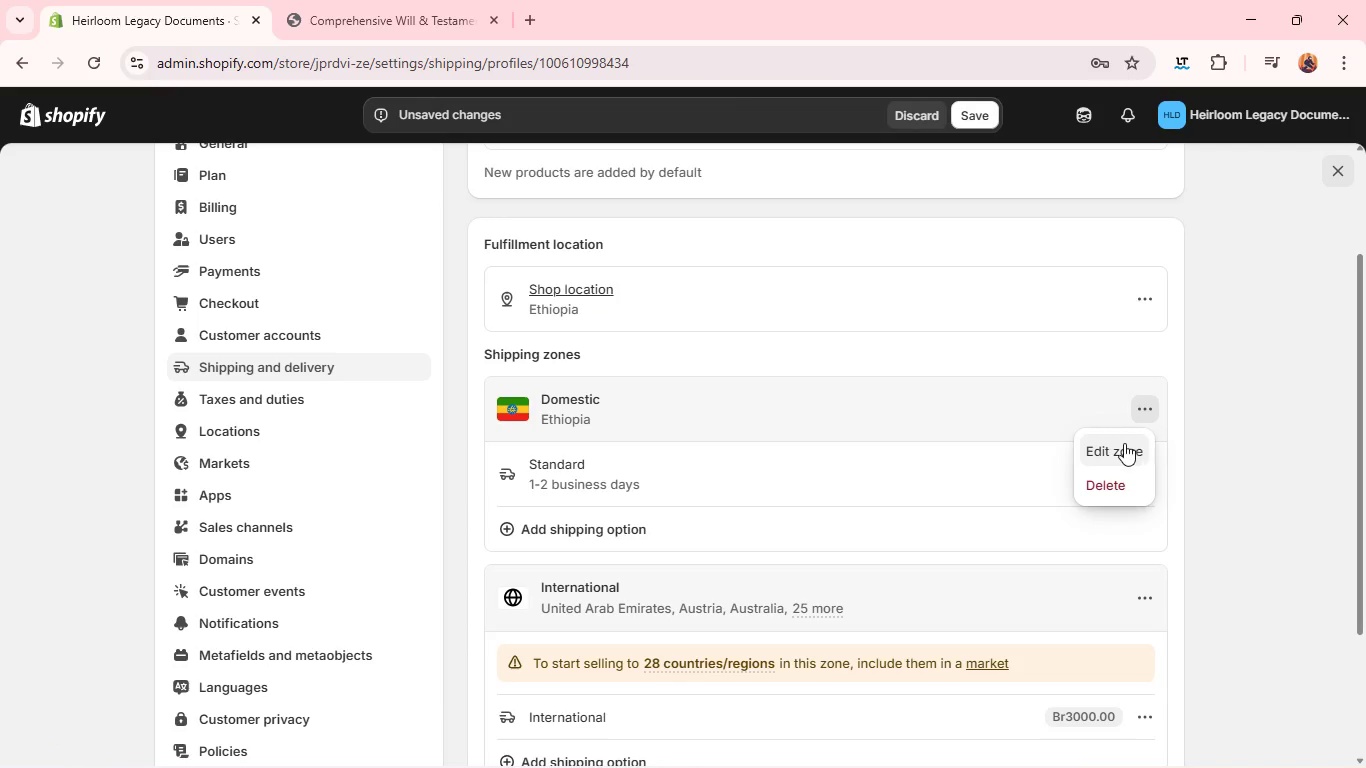 
left_click([1124, 443])
 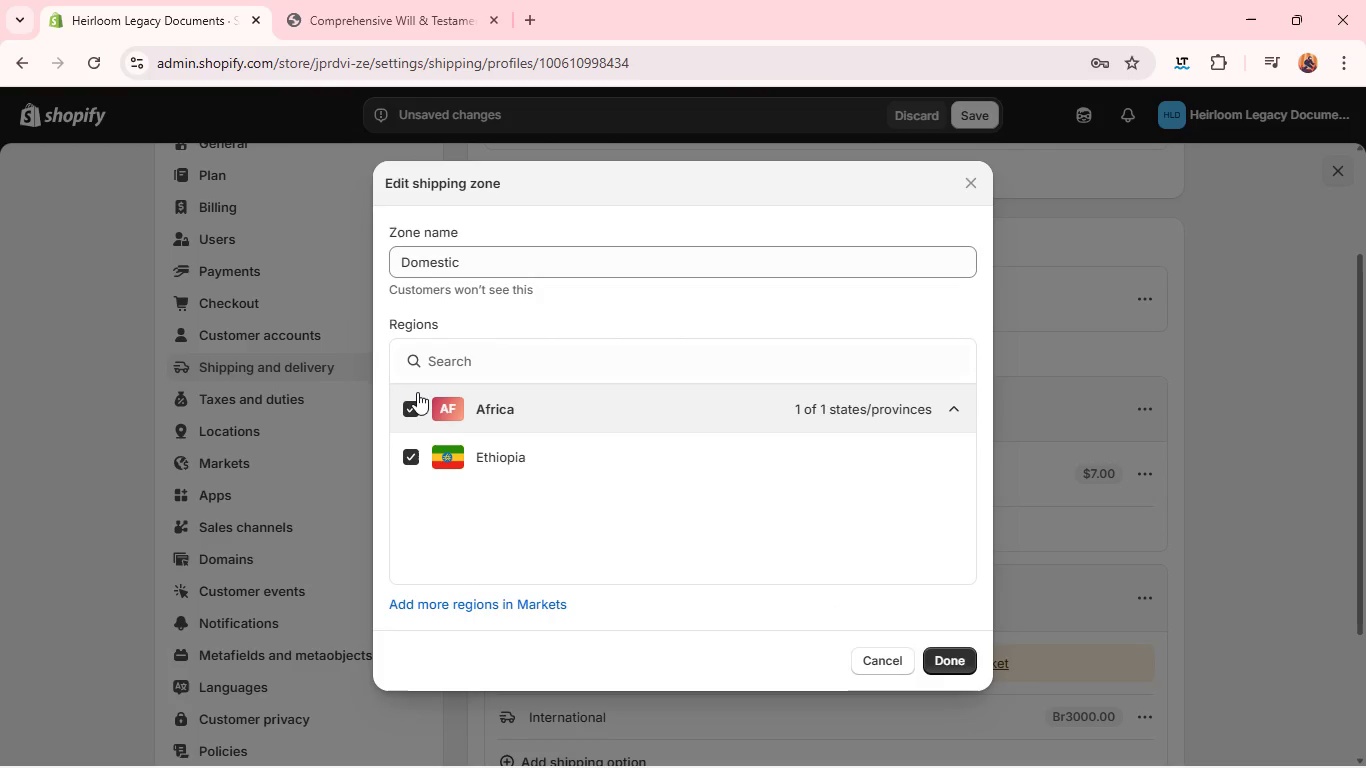 
left_click([414, 407])
 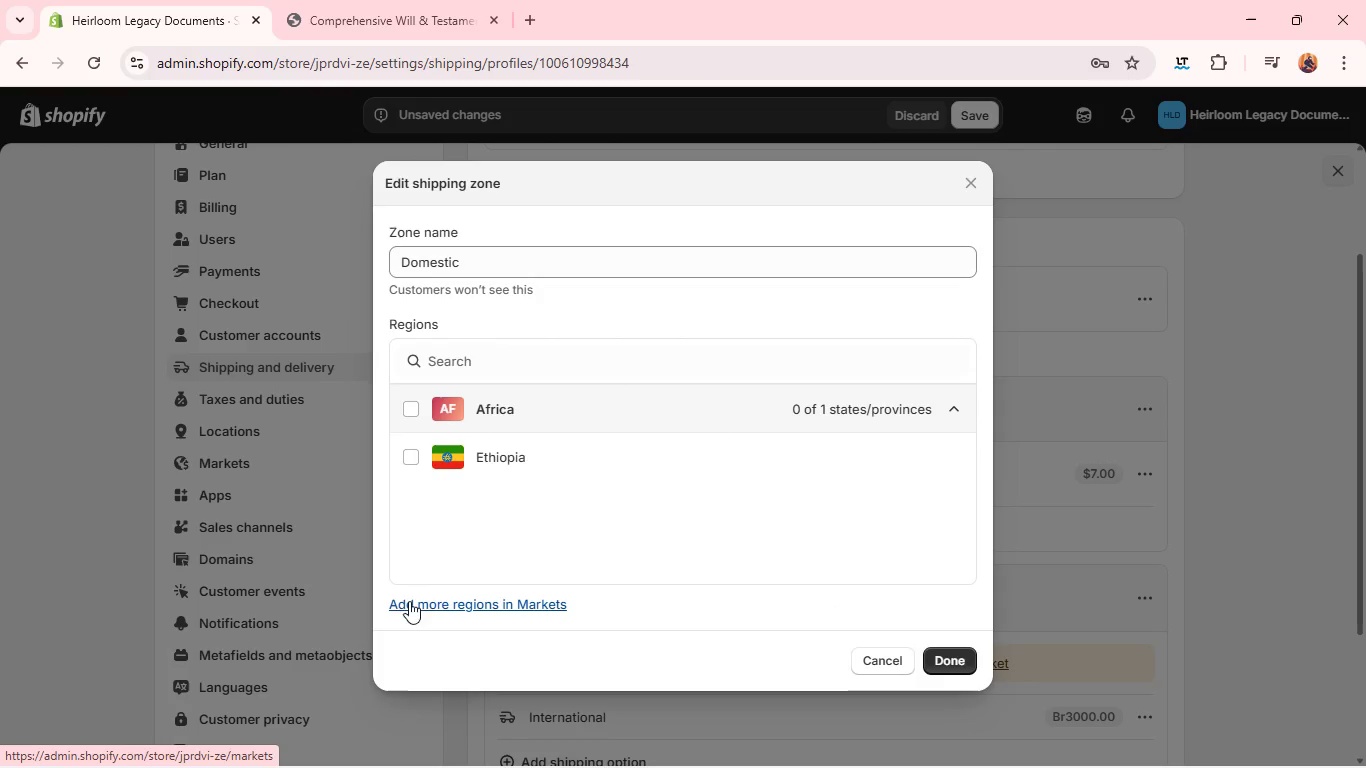 
left_click([432, 606])
 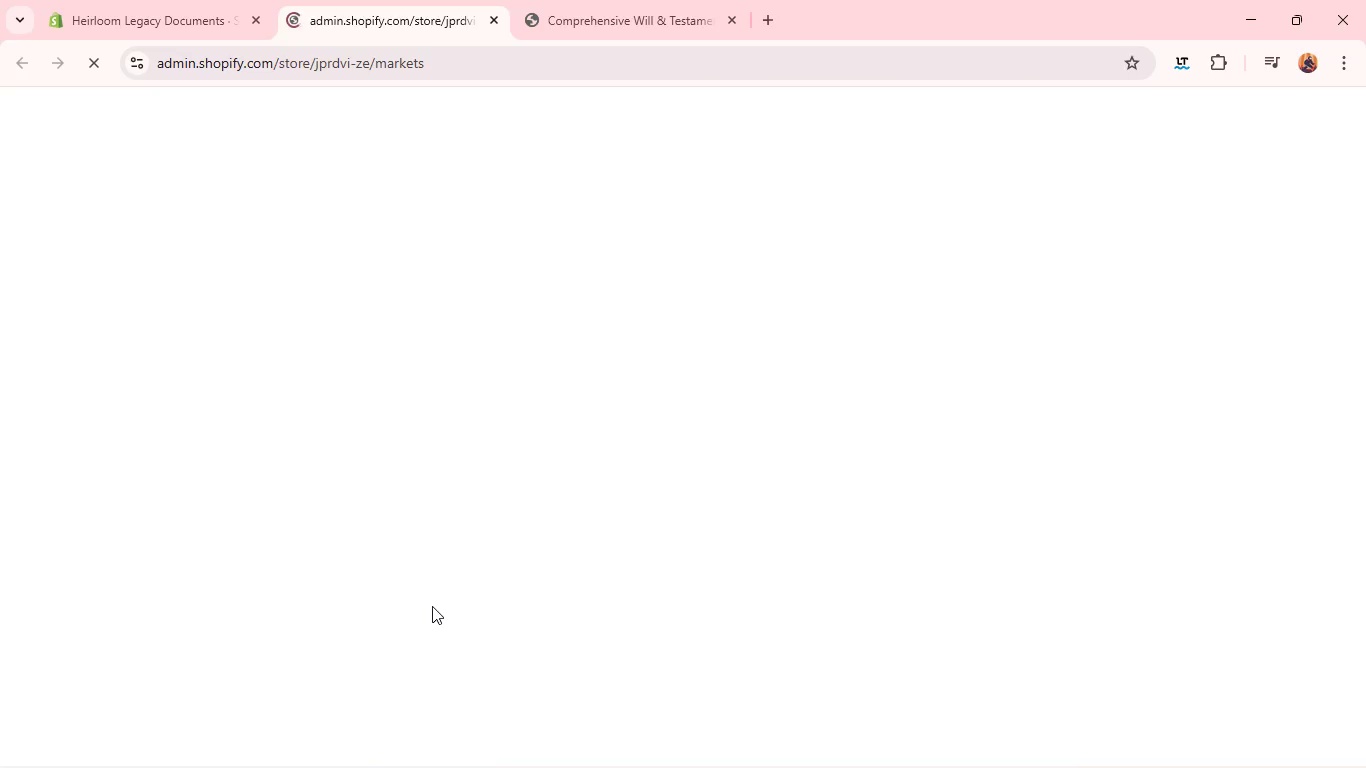 
mouse_move([692, 6])
 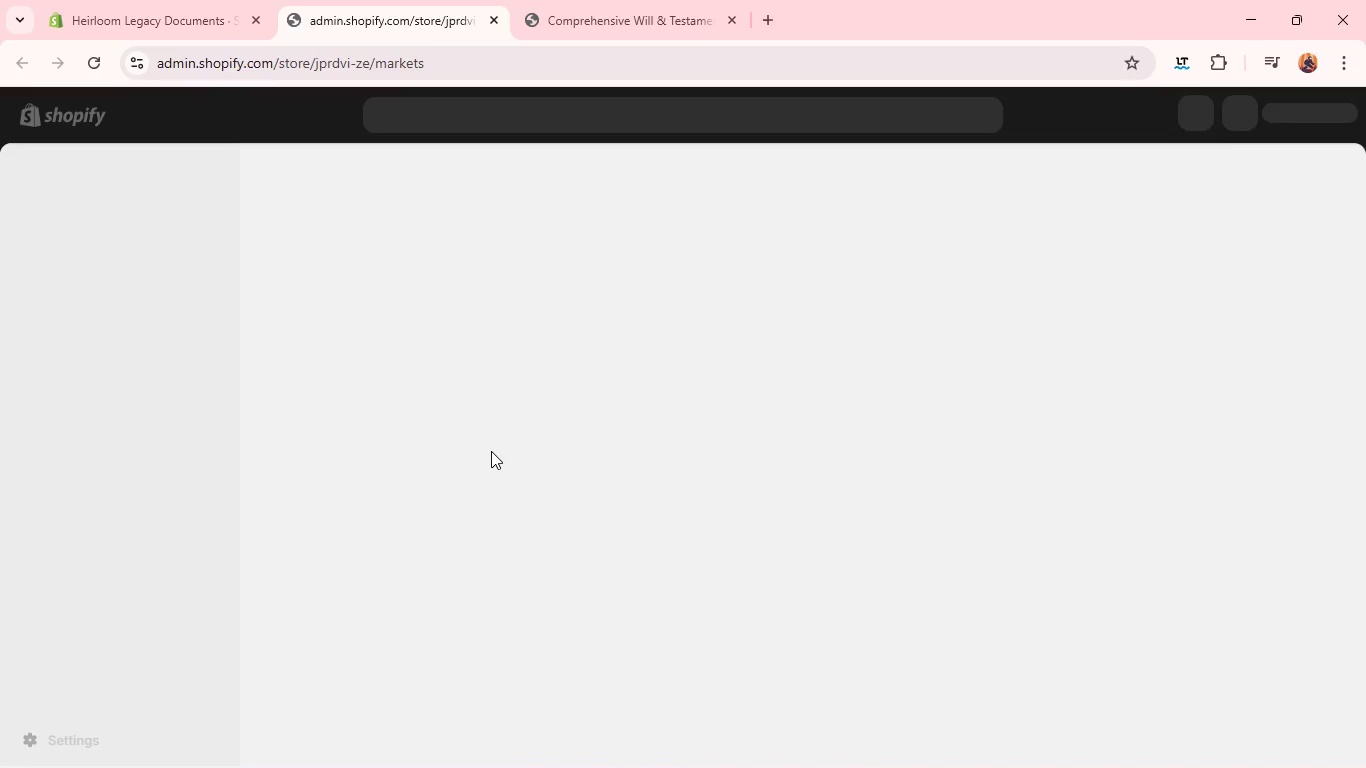 
wait(13.04)
 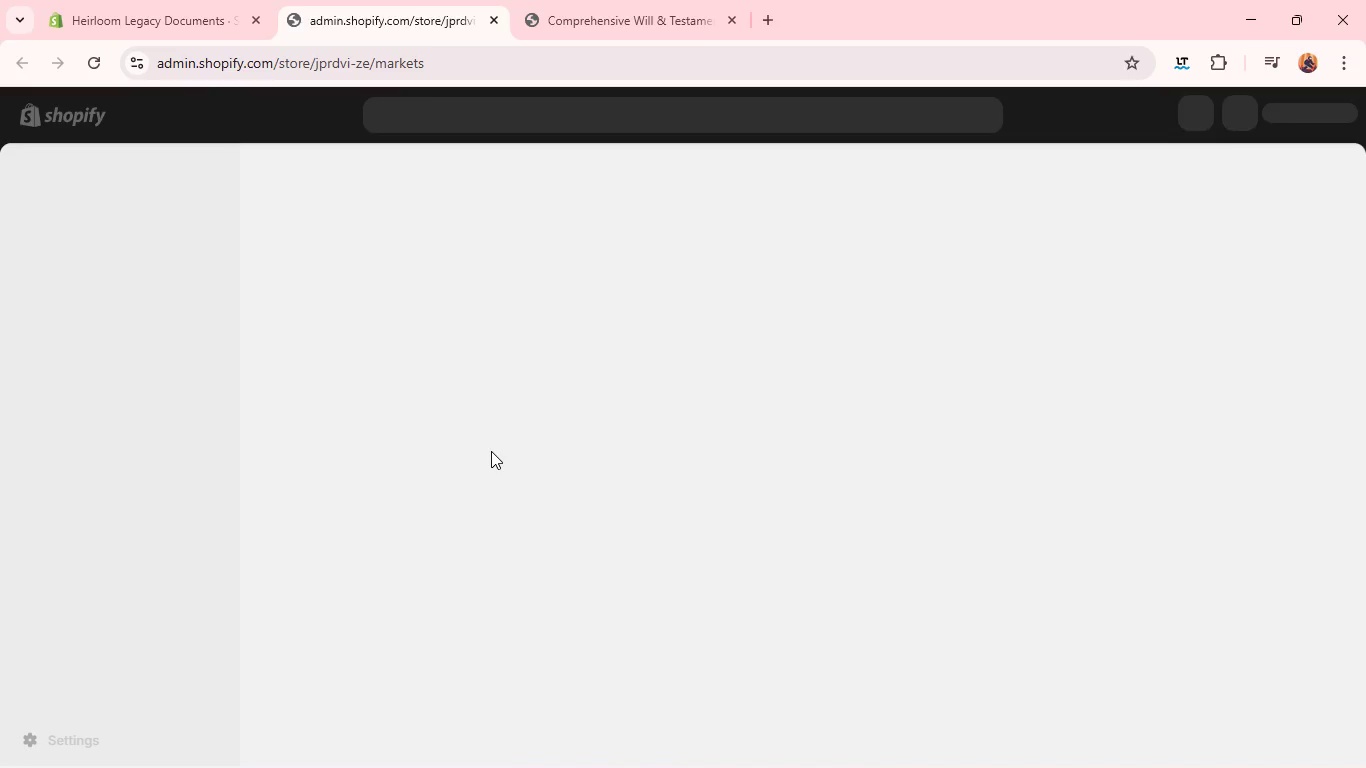 
left_click([560, 345])
 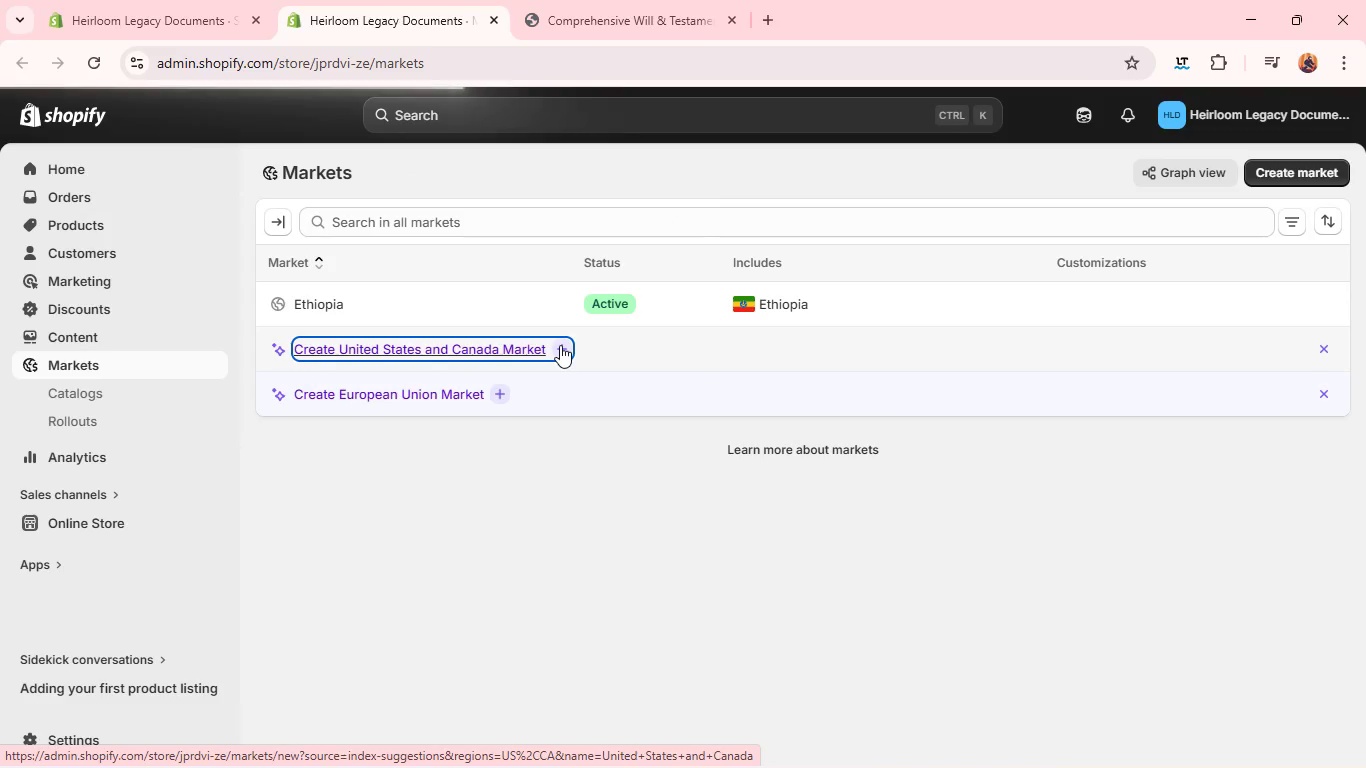 
left_click([560, 345])
 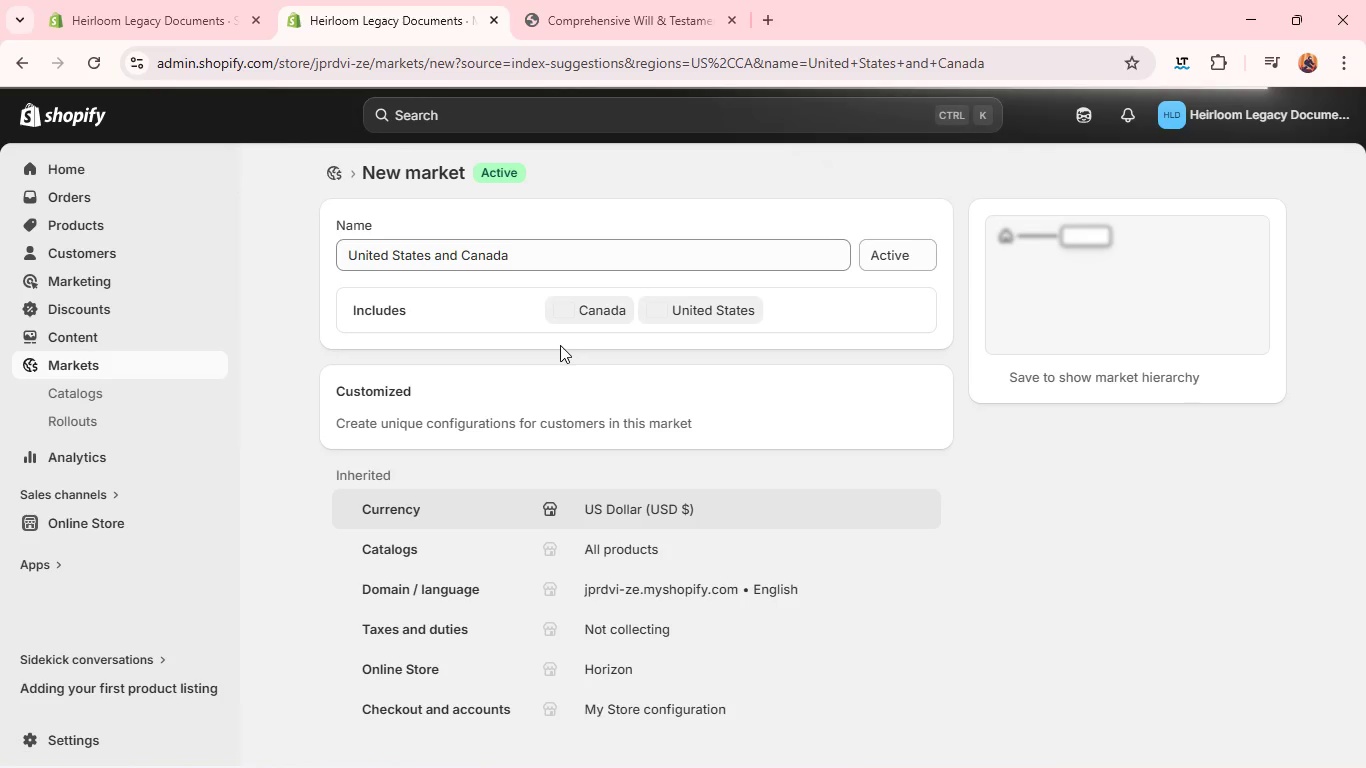 
wait(6.33)
 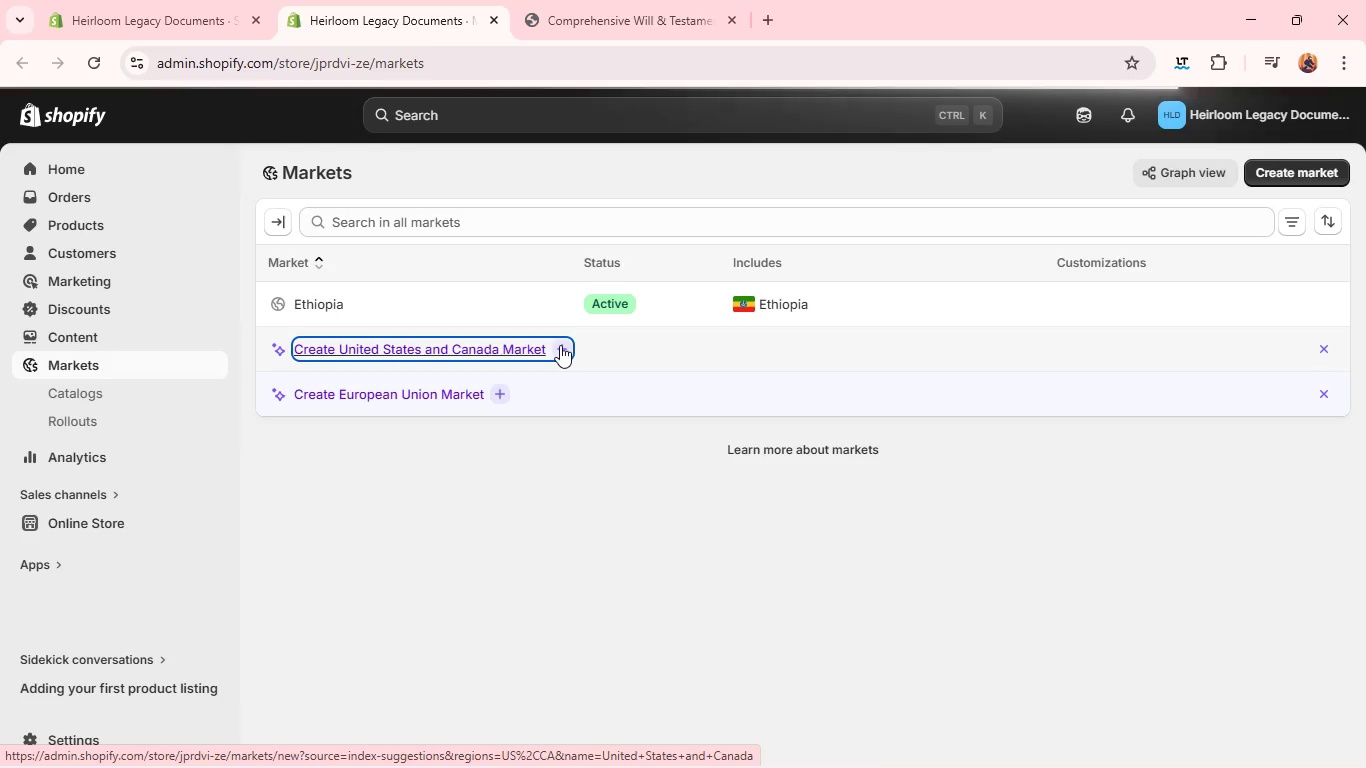 
left_click([694, 301])
 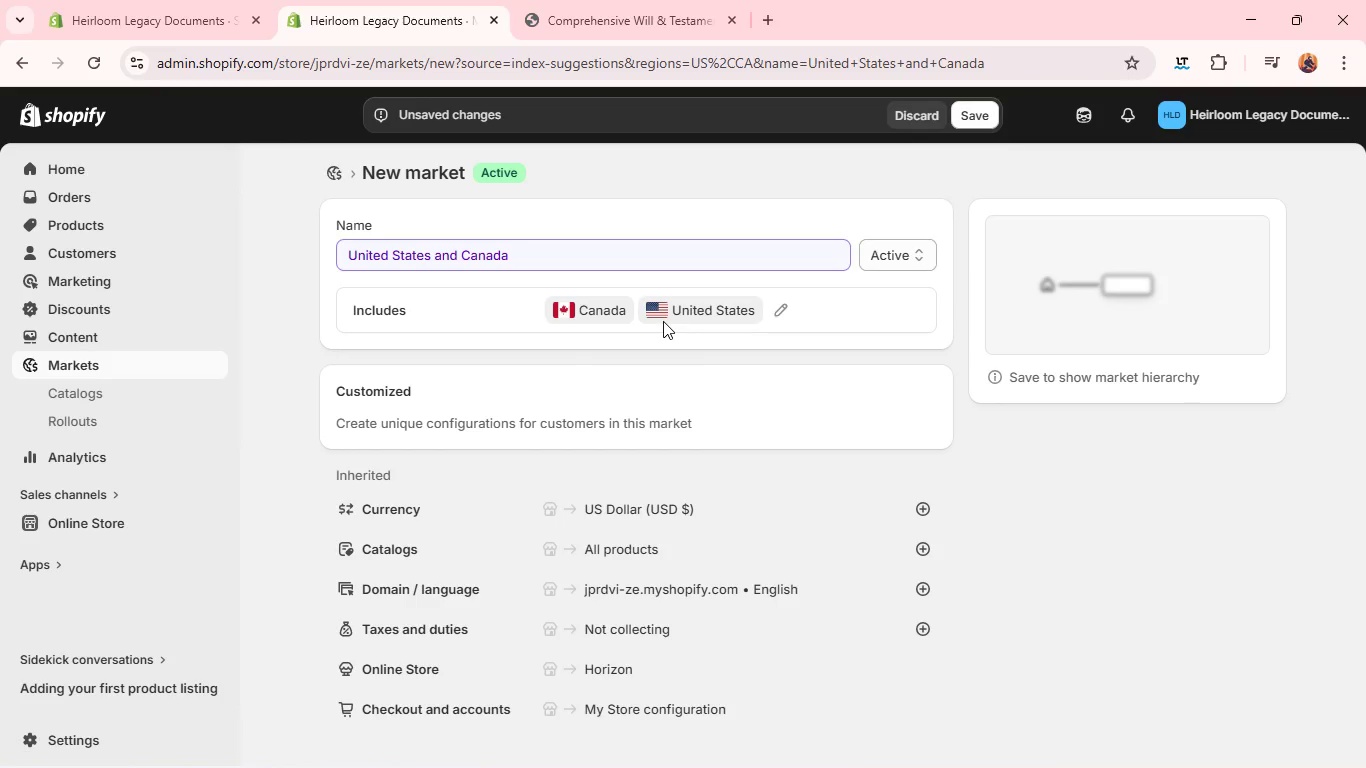 
left_click([663, 321])
 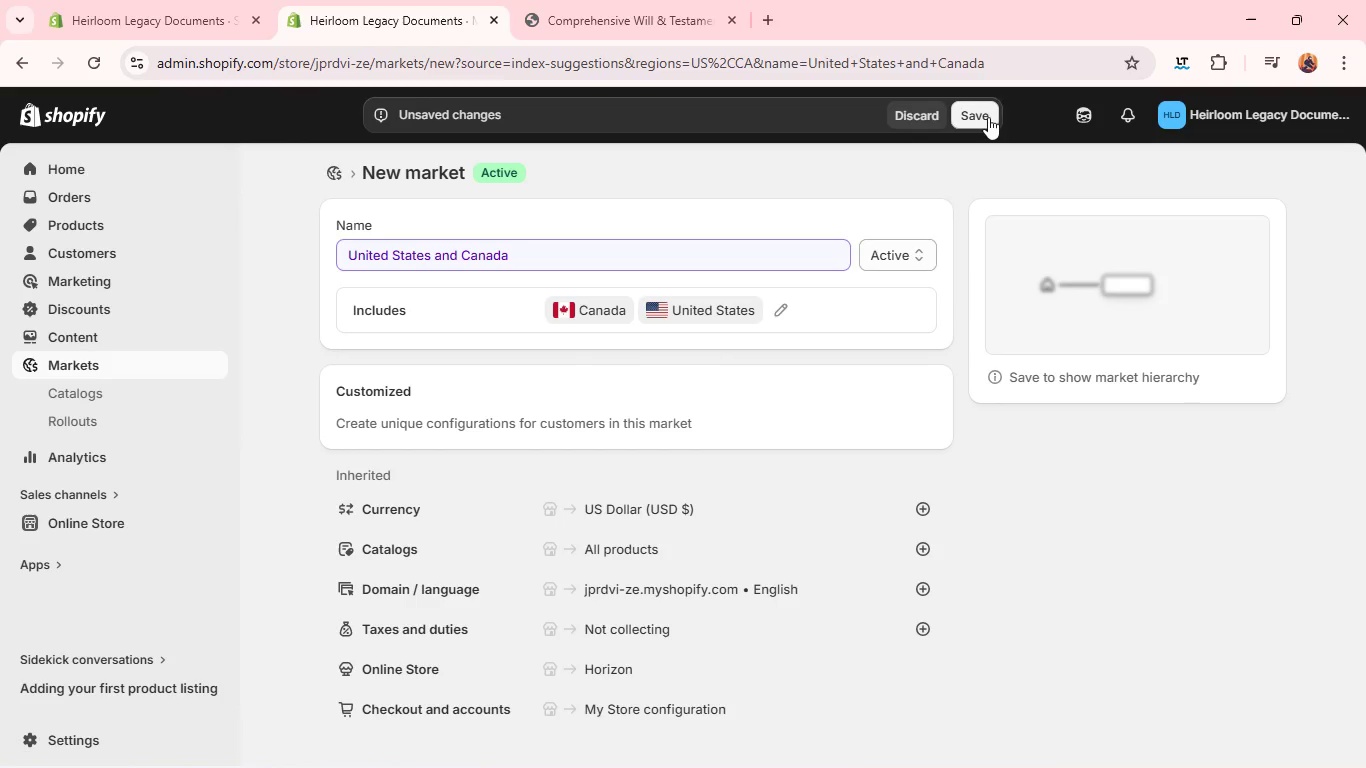 
left_click([988, 117])
 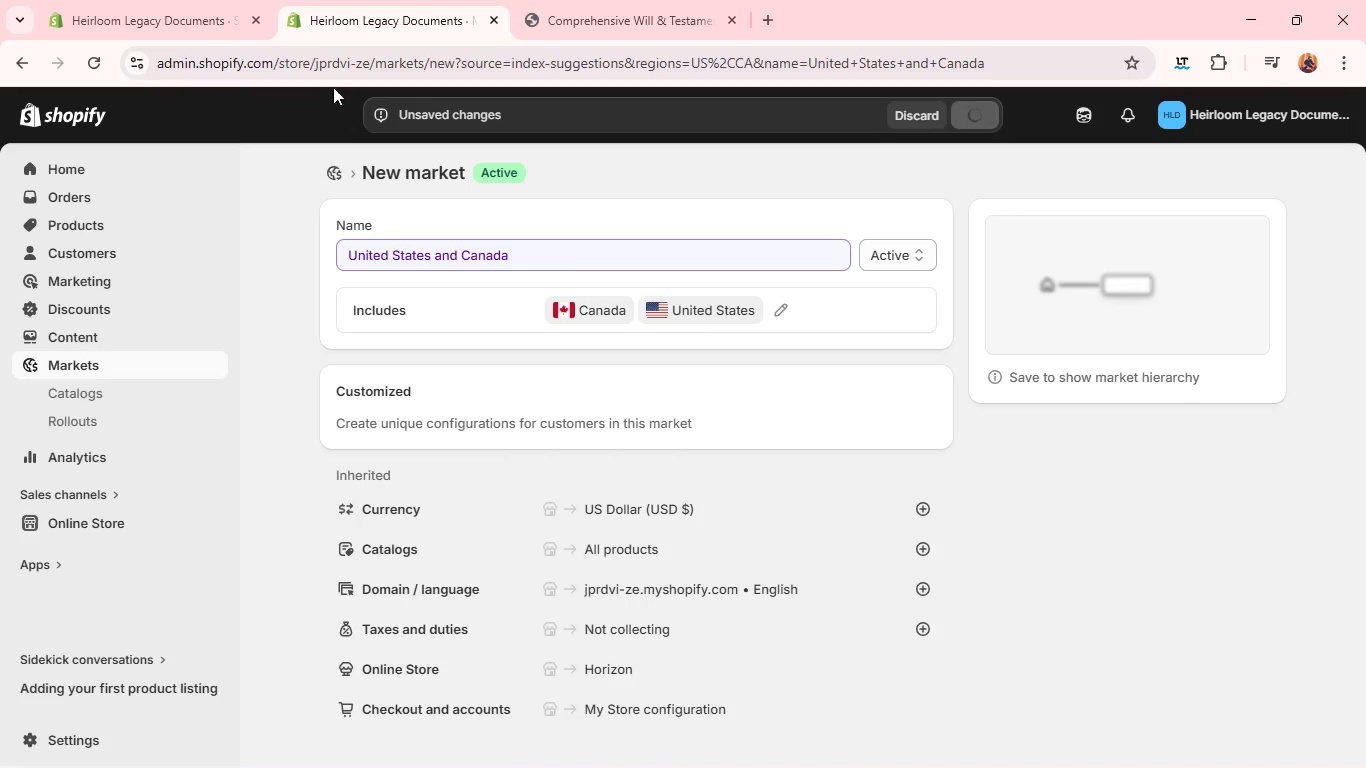 
mouse_move([217, 4])
 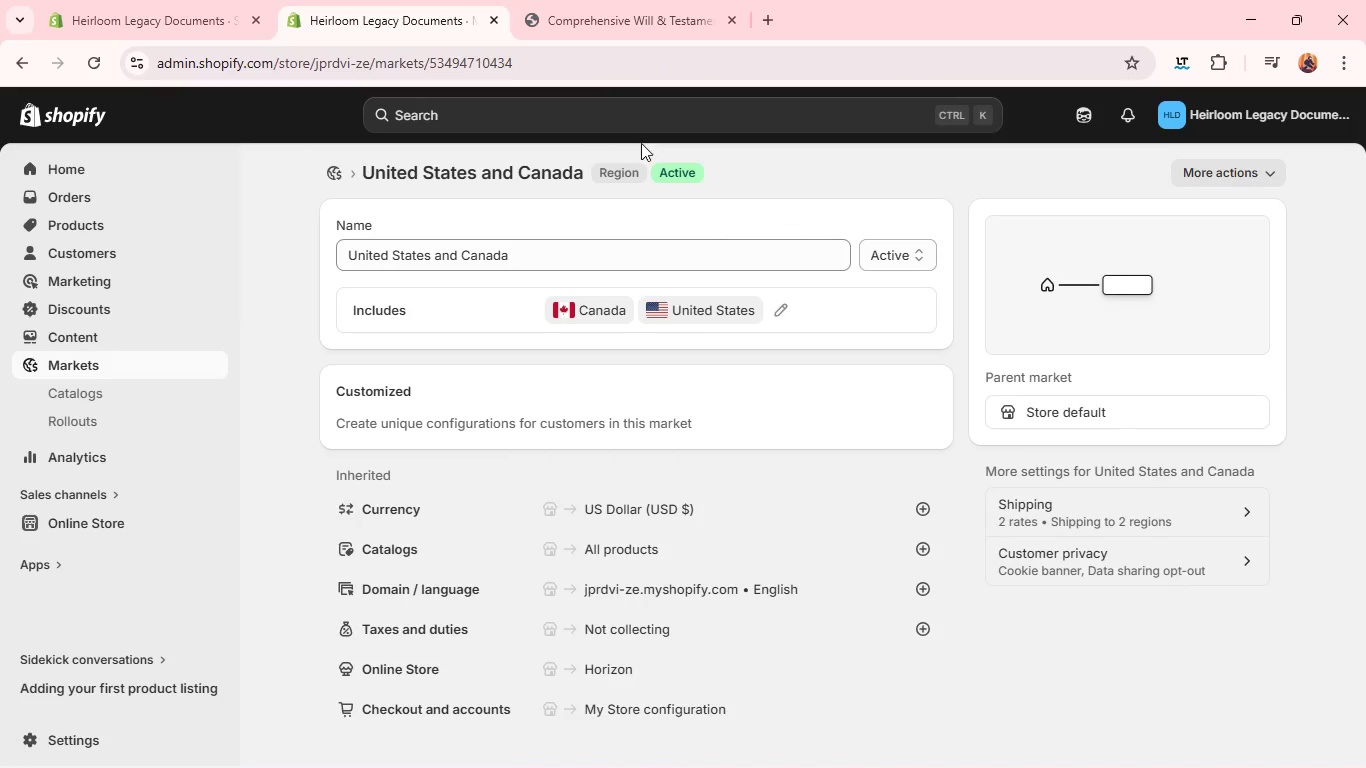 
wait(5.26)
 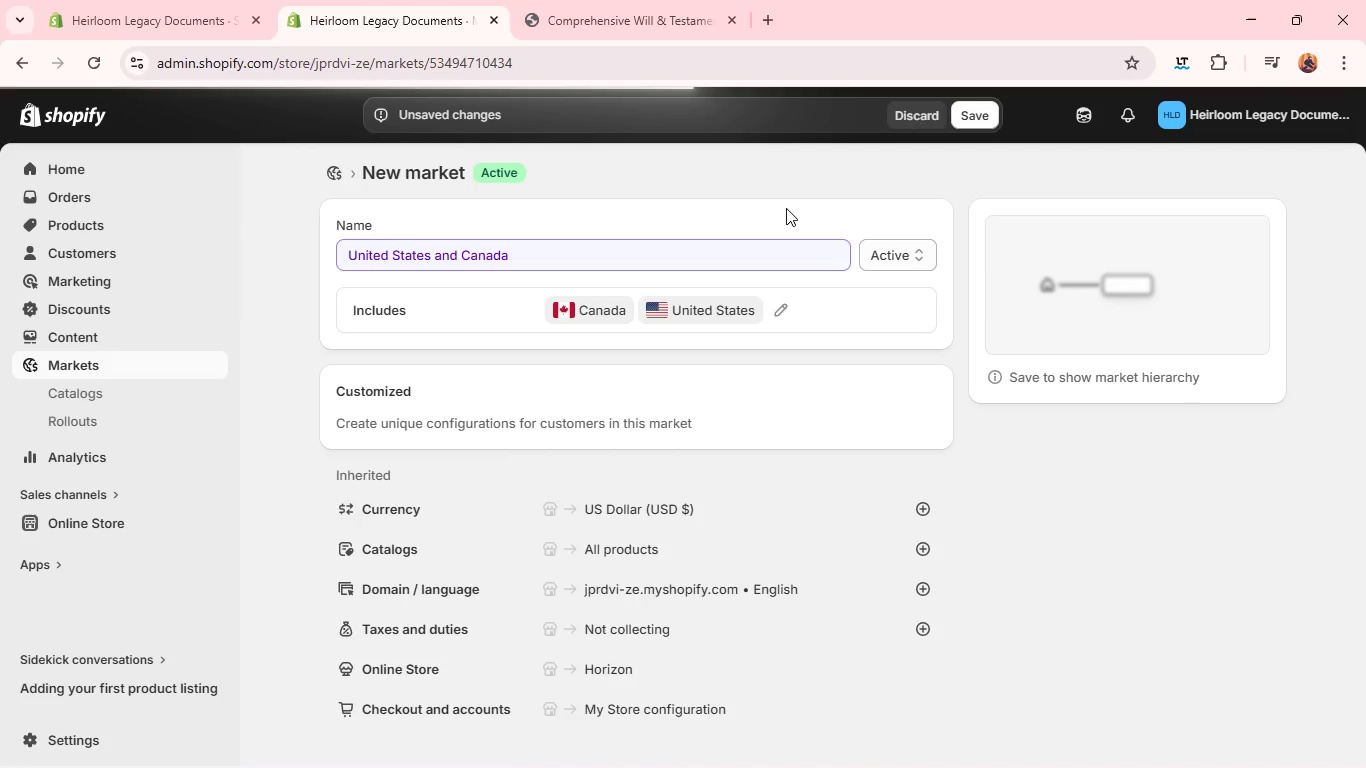 
left_click([206, 14])
 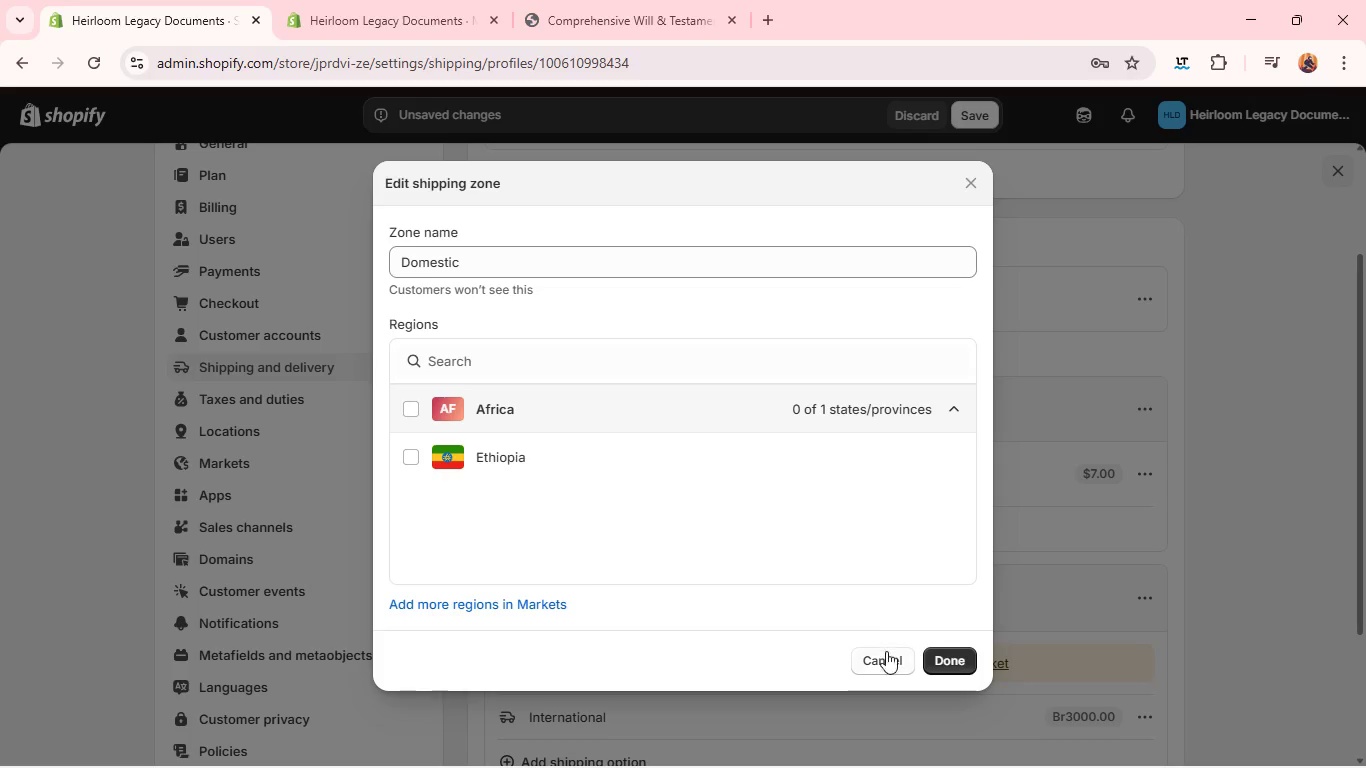 
left_click([887, 657])
 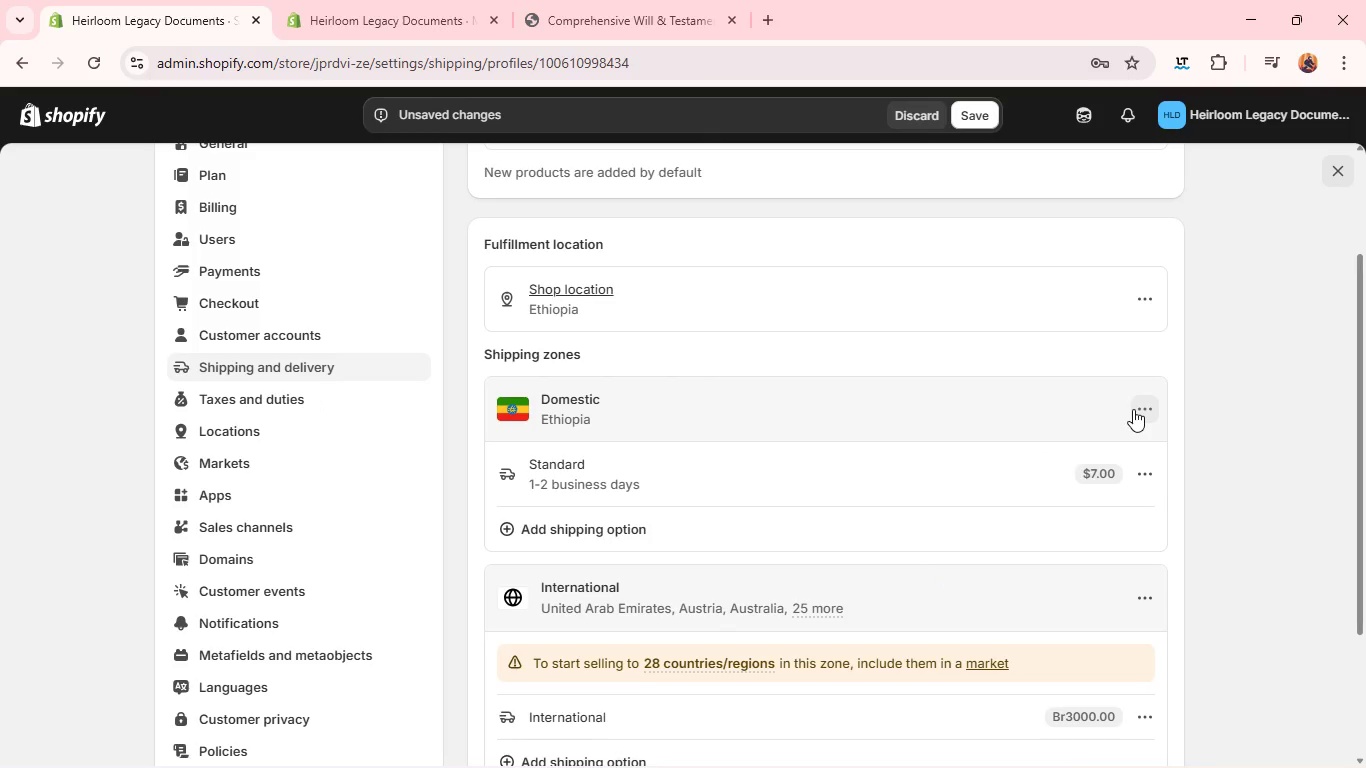 
left_click([1137, 409])
 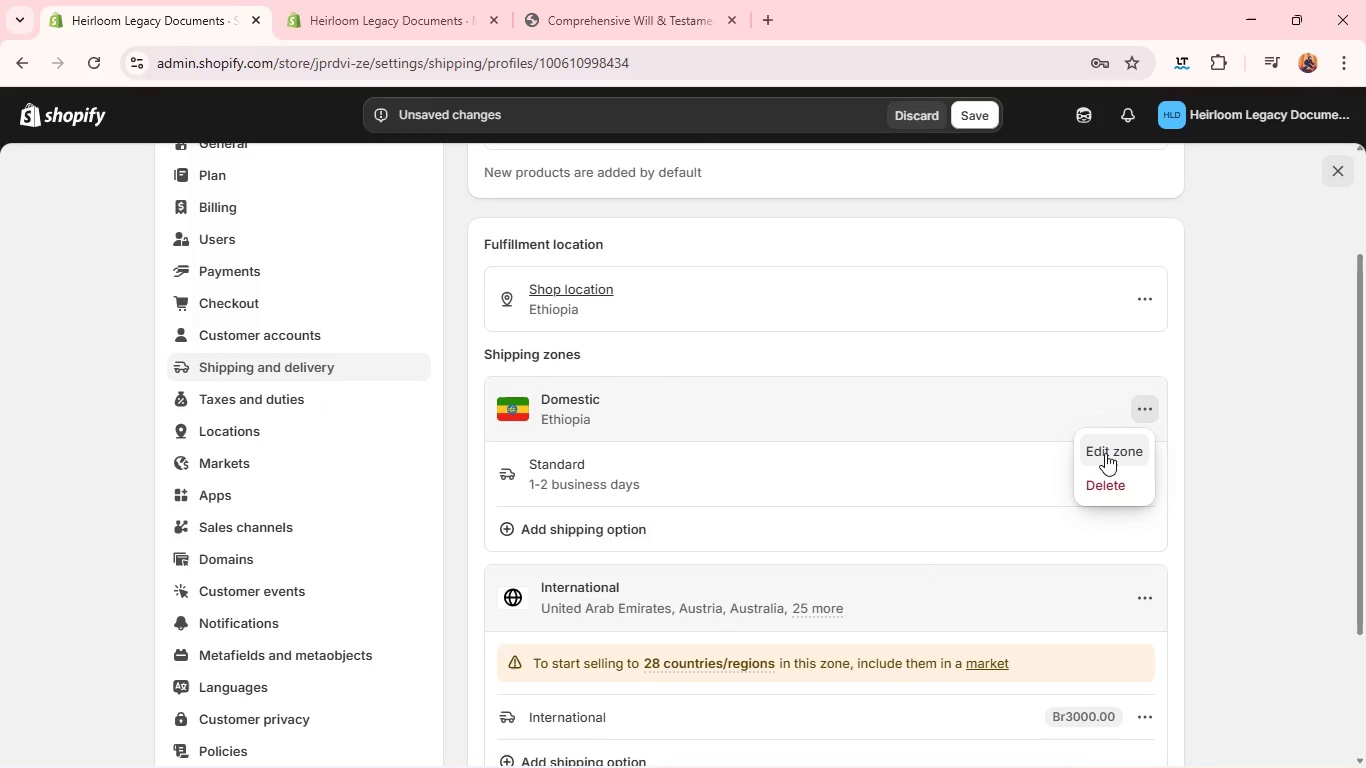 
left_click([1105, 453])
 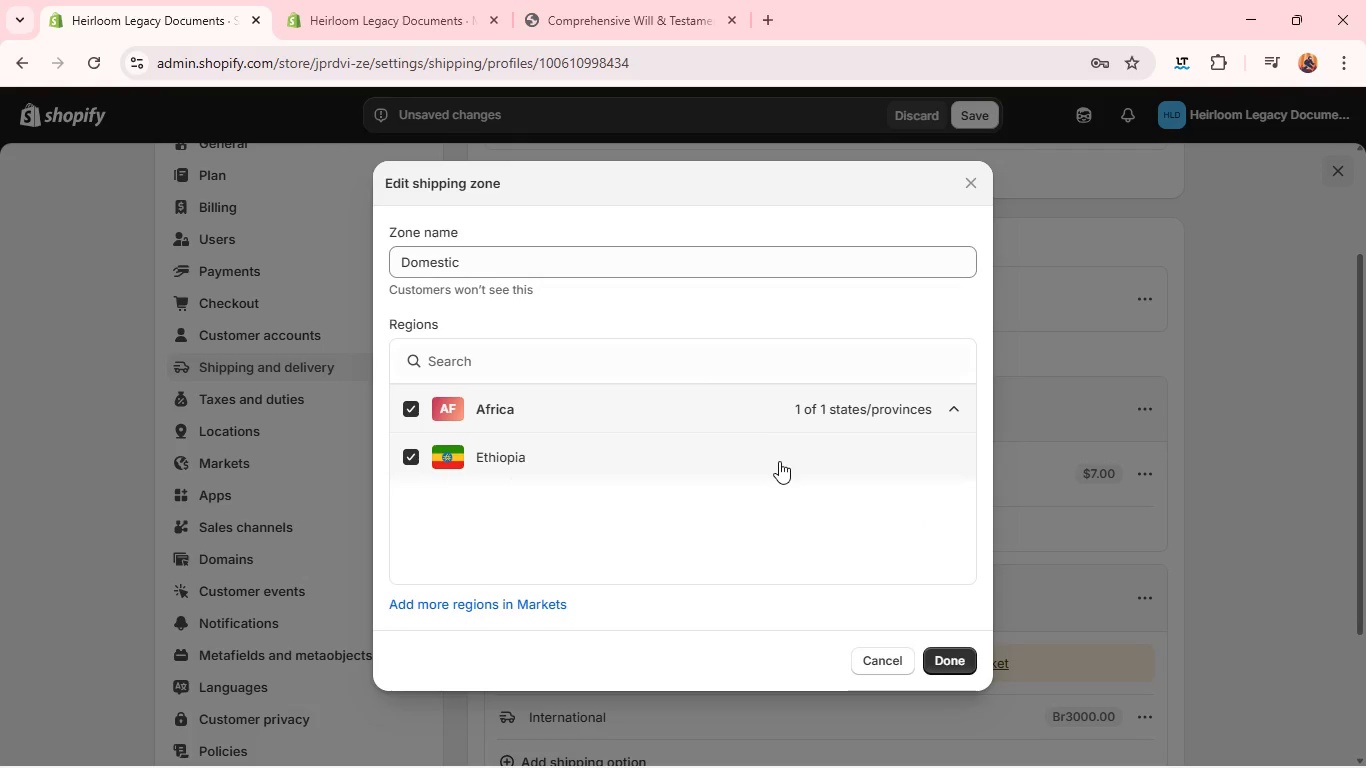 
left_click([790, 405])
 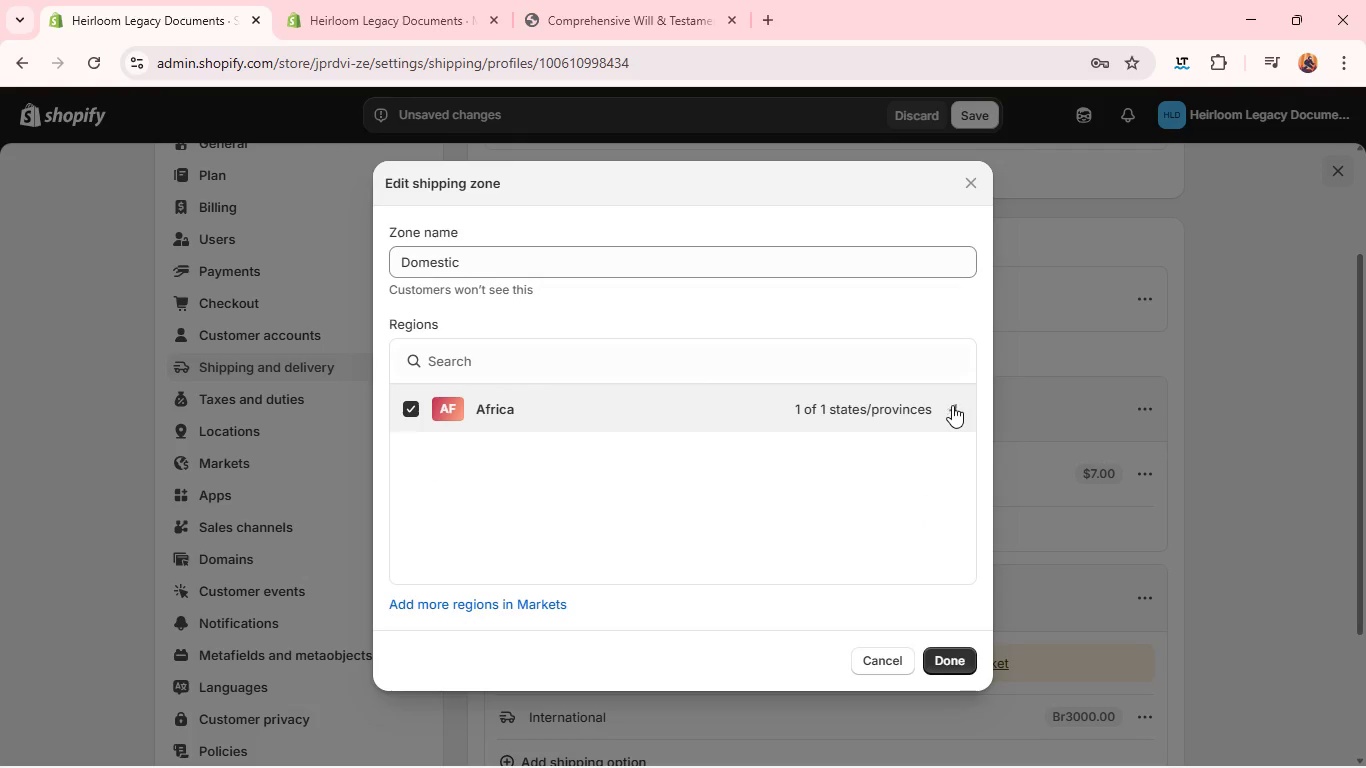 
left_click([952, 405])
 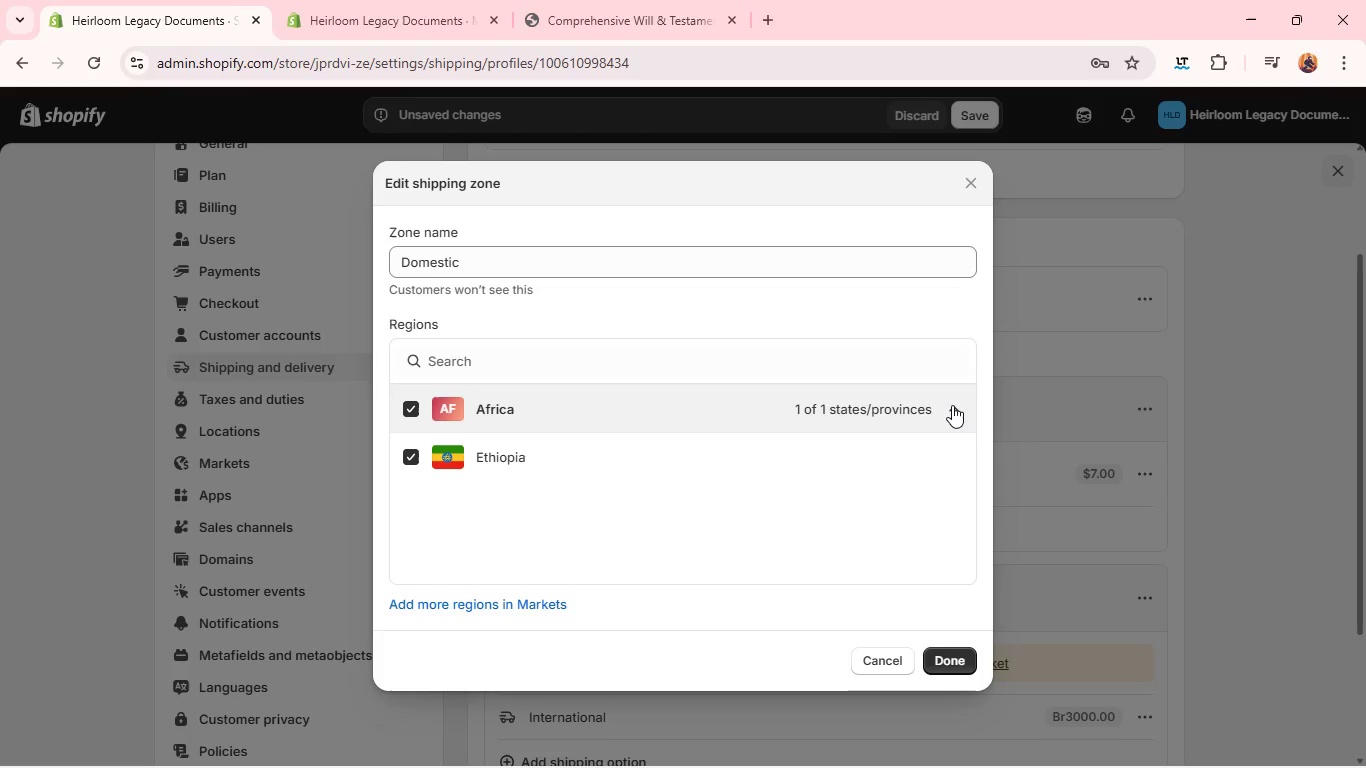 
left_click([952, 405])
 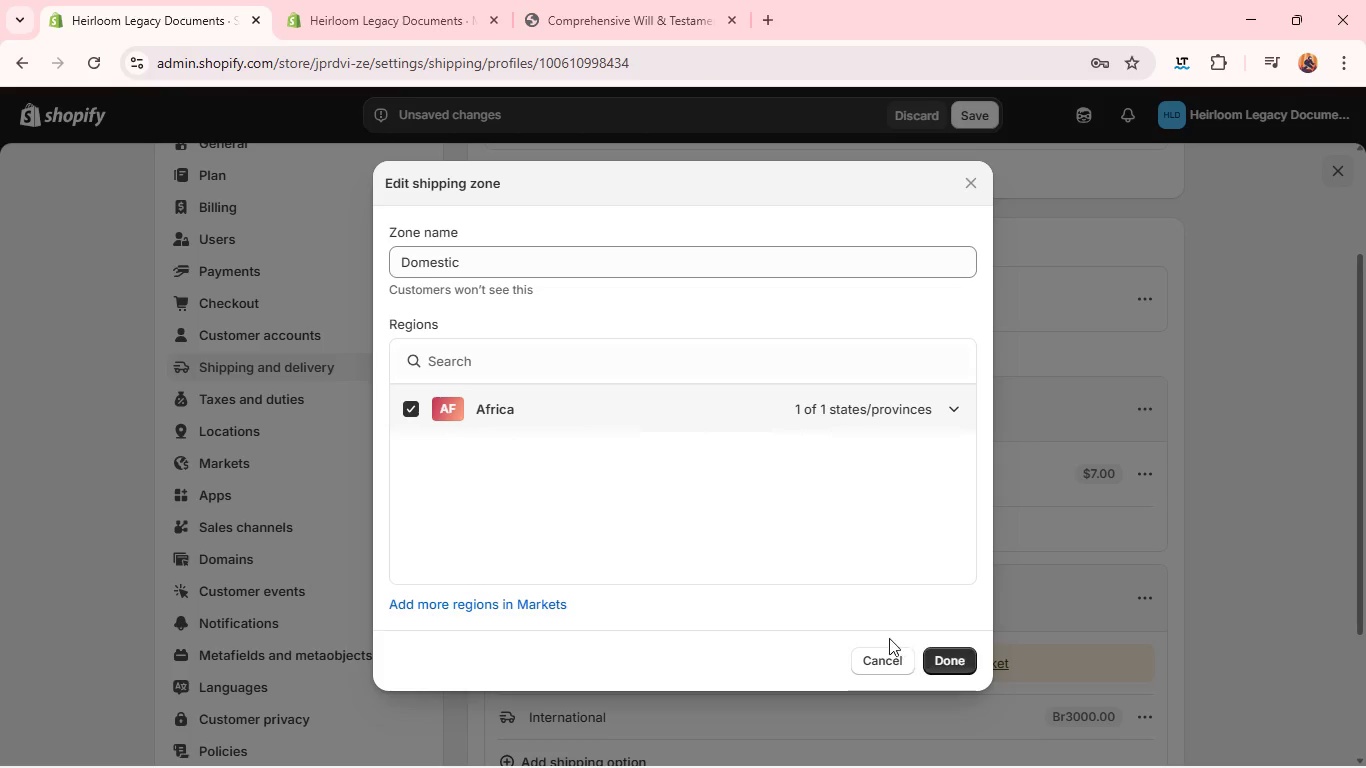 
left_click([946, 659])
 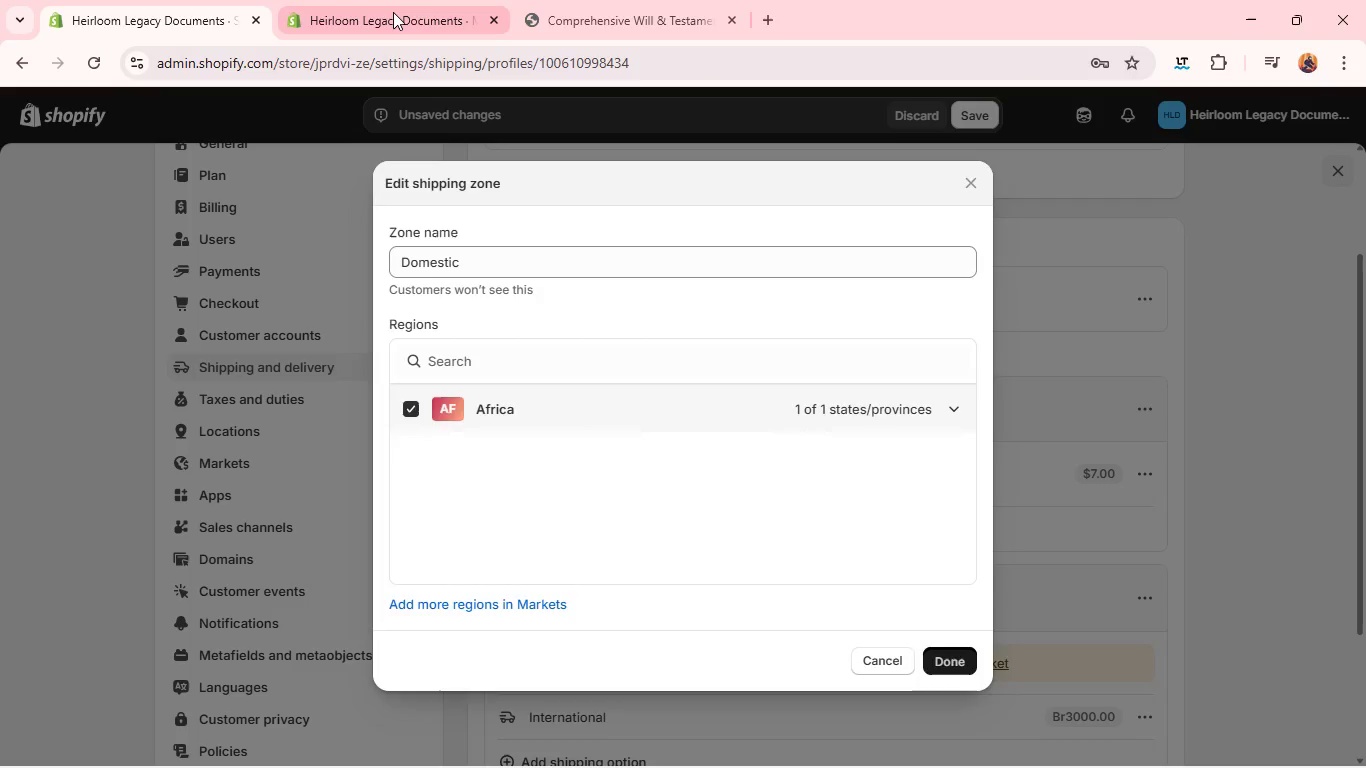 
left_click([393, 12])
 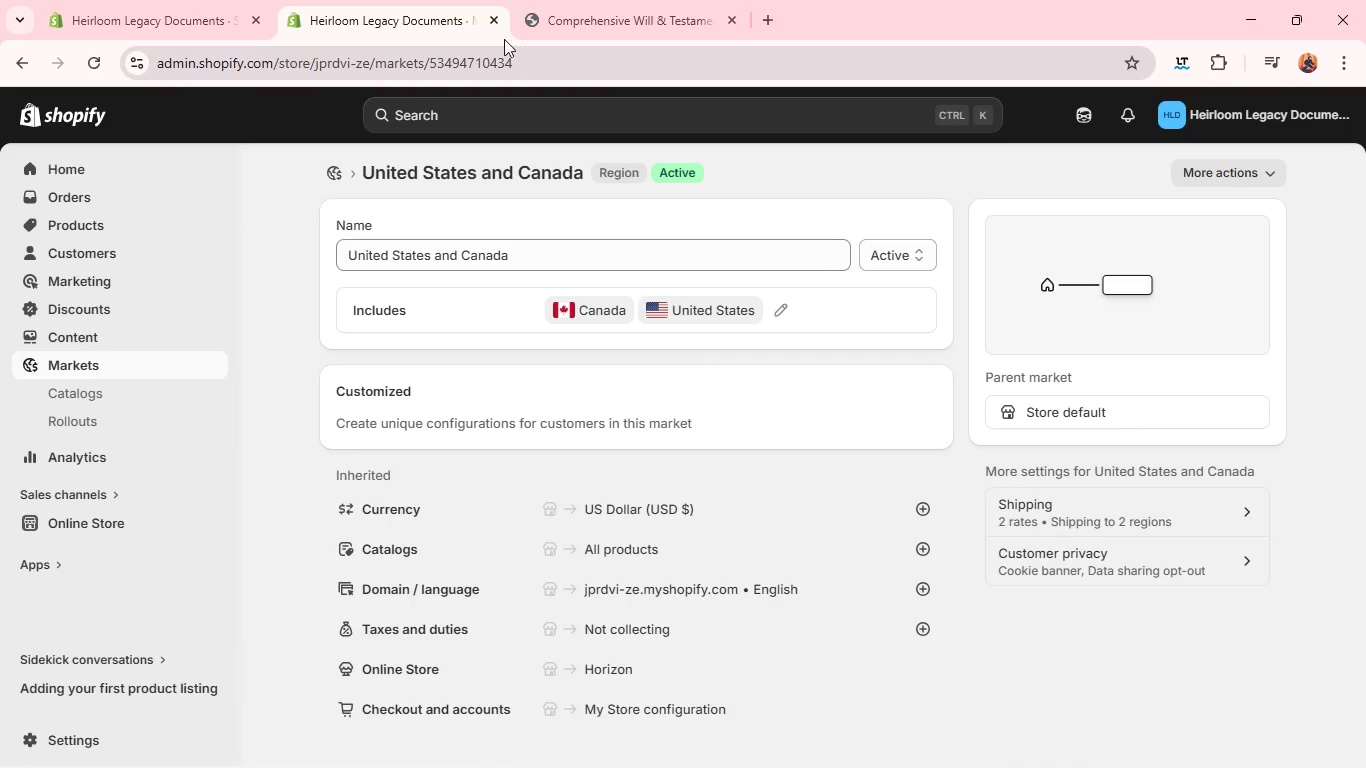 
left_click([493, 17])
 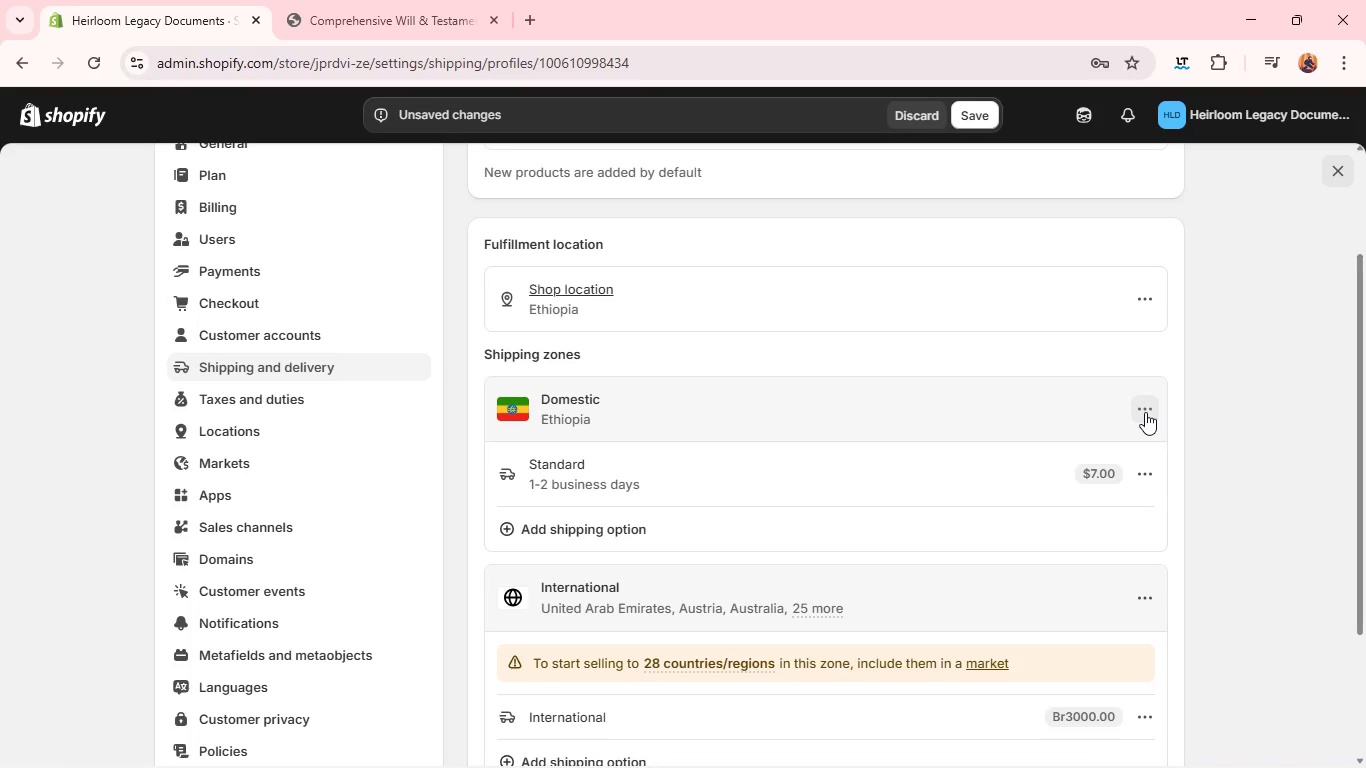 
wait(5.19)
 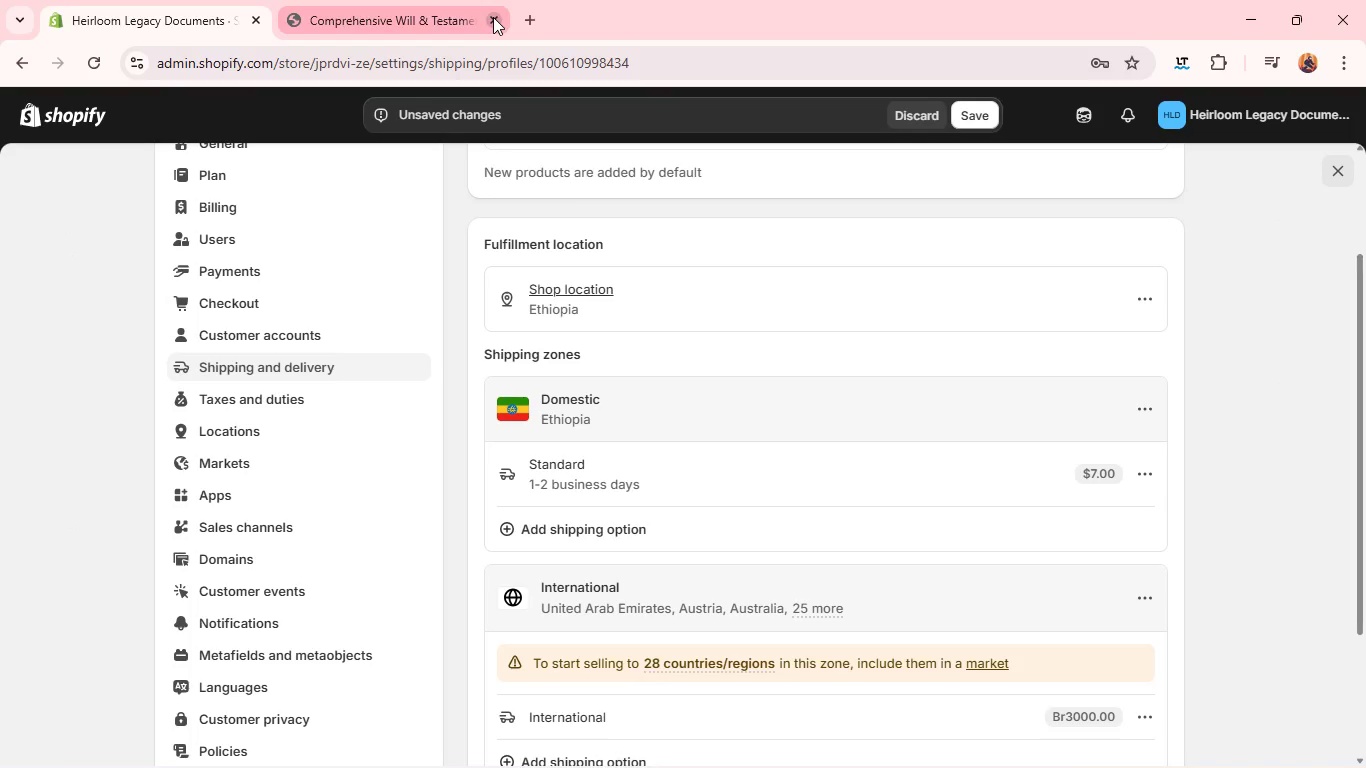 
left_click([1145, 412])
 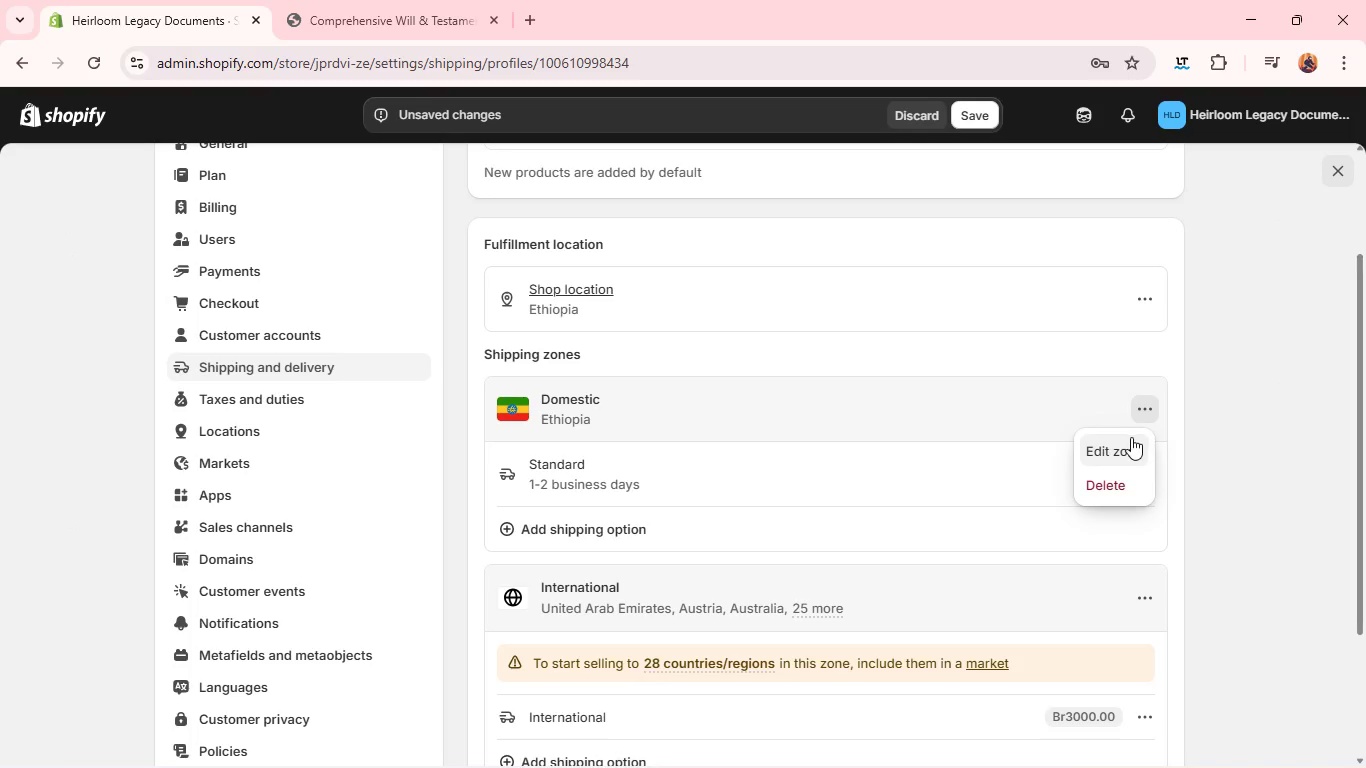 
left_click([1131, 437])
 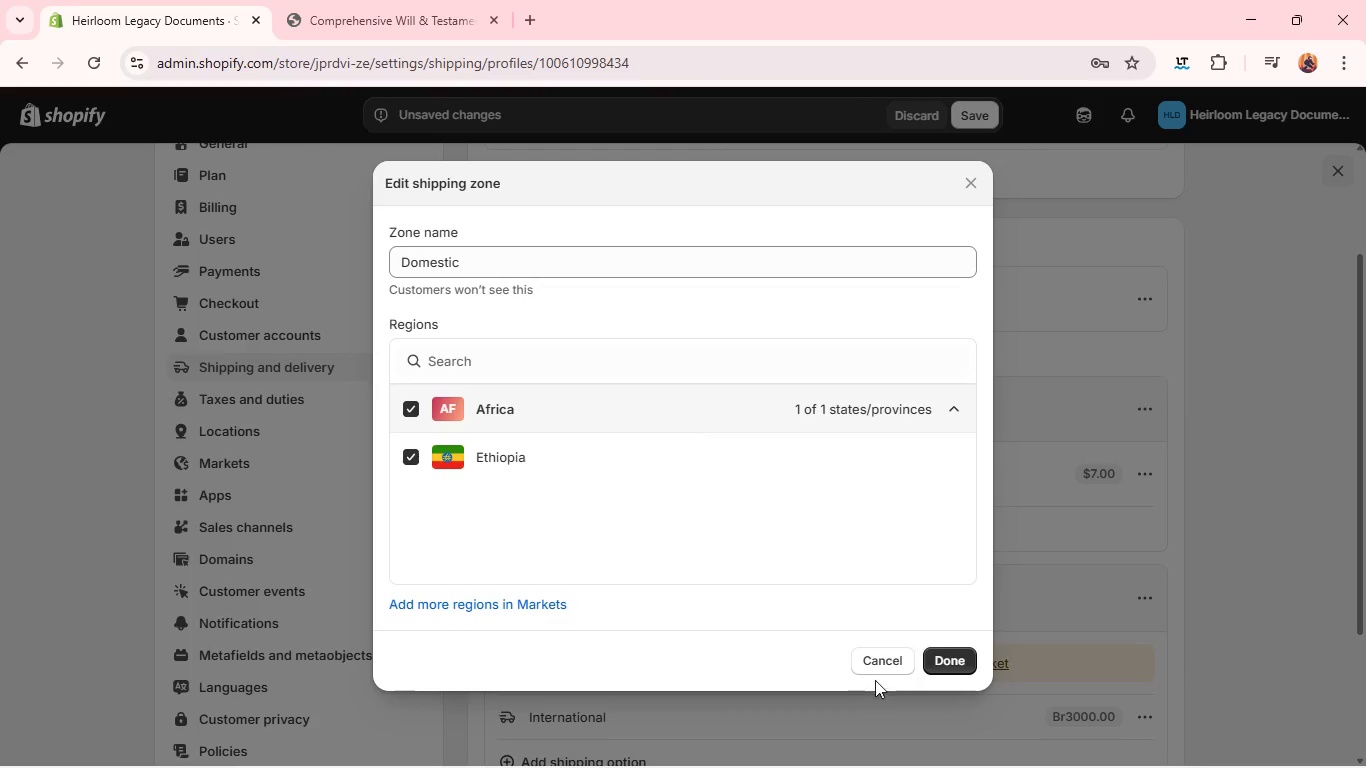 
left_click([875, 677])
 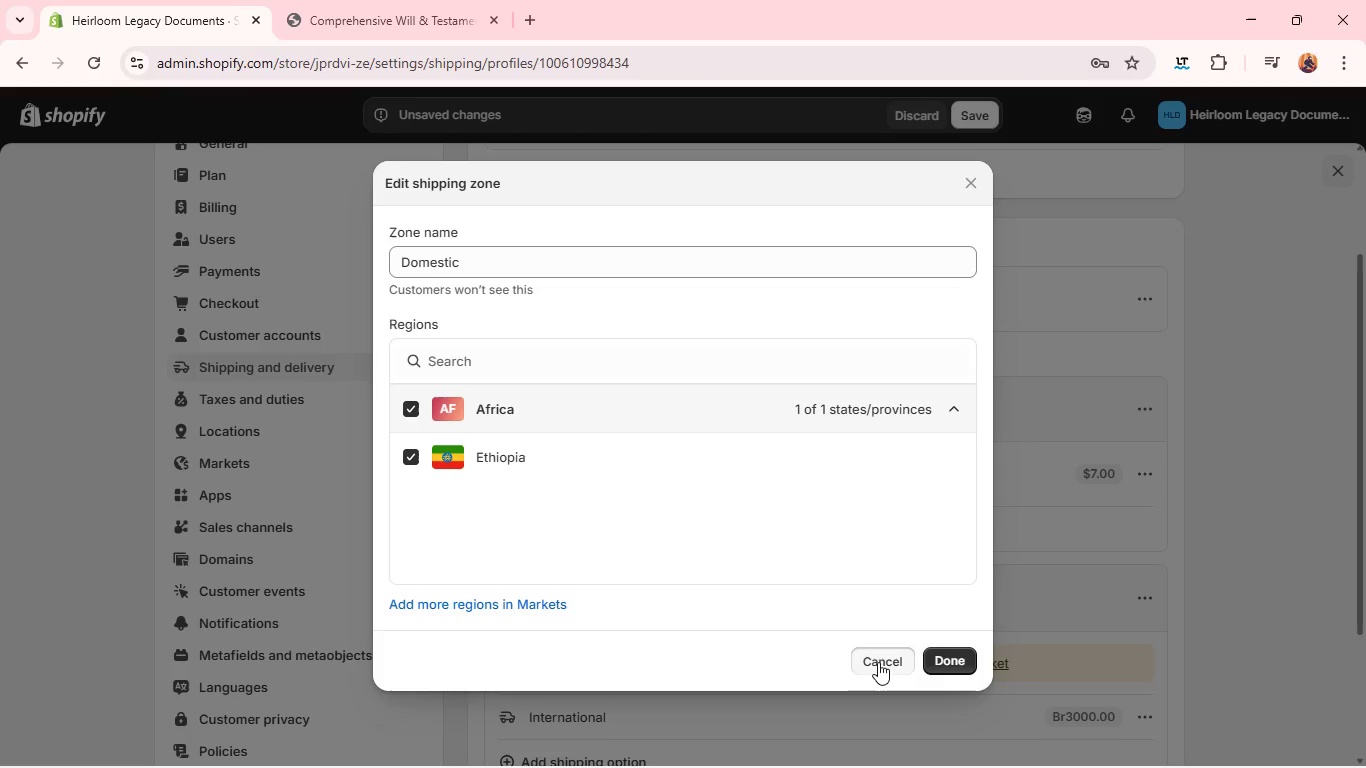 
left_click([878, 662])
 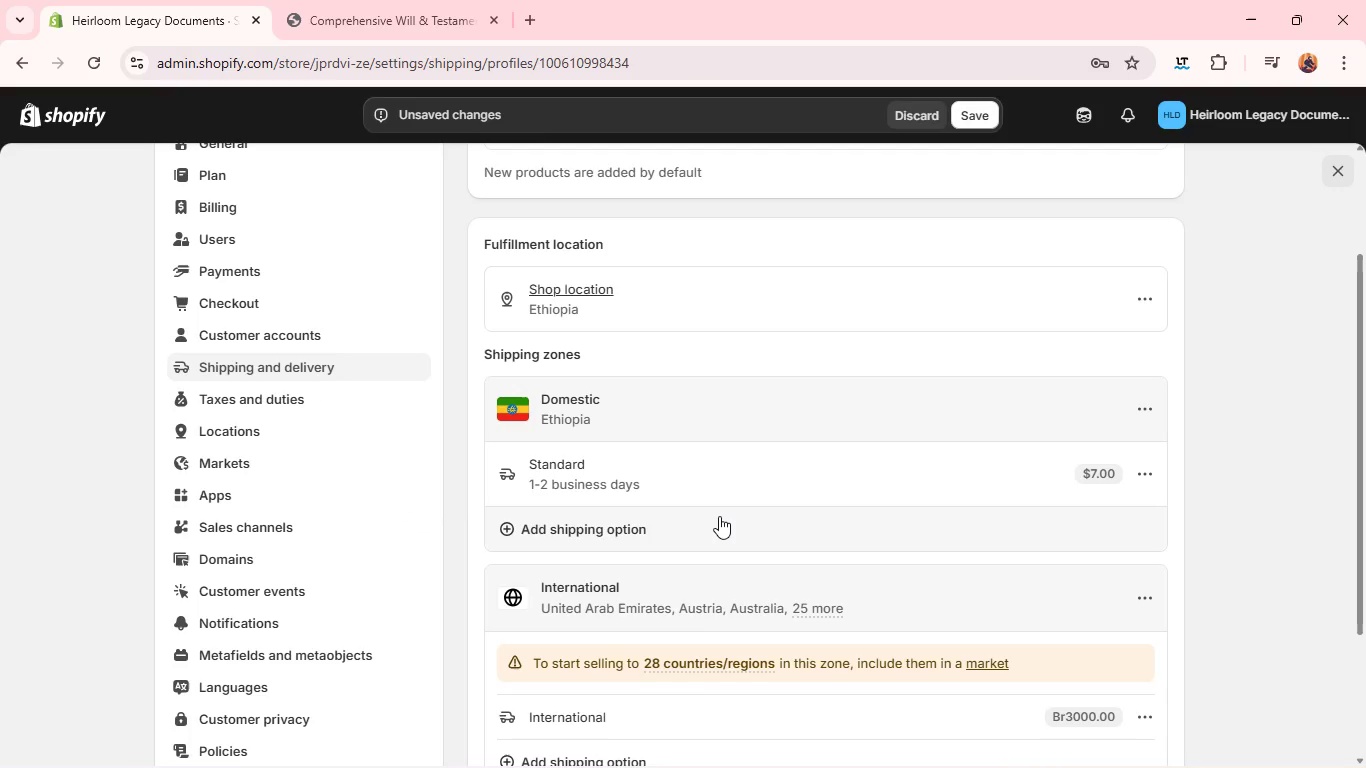 
left_click([719, 516])
 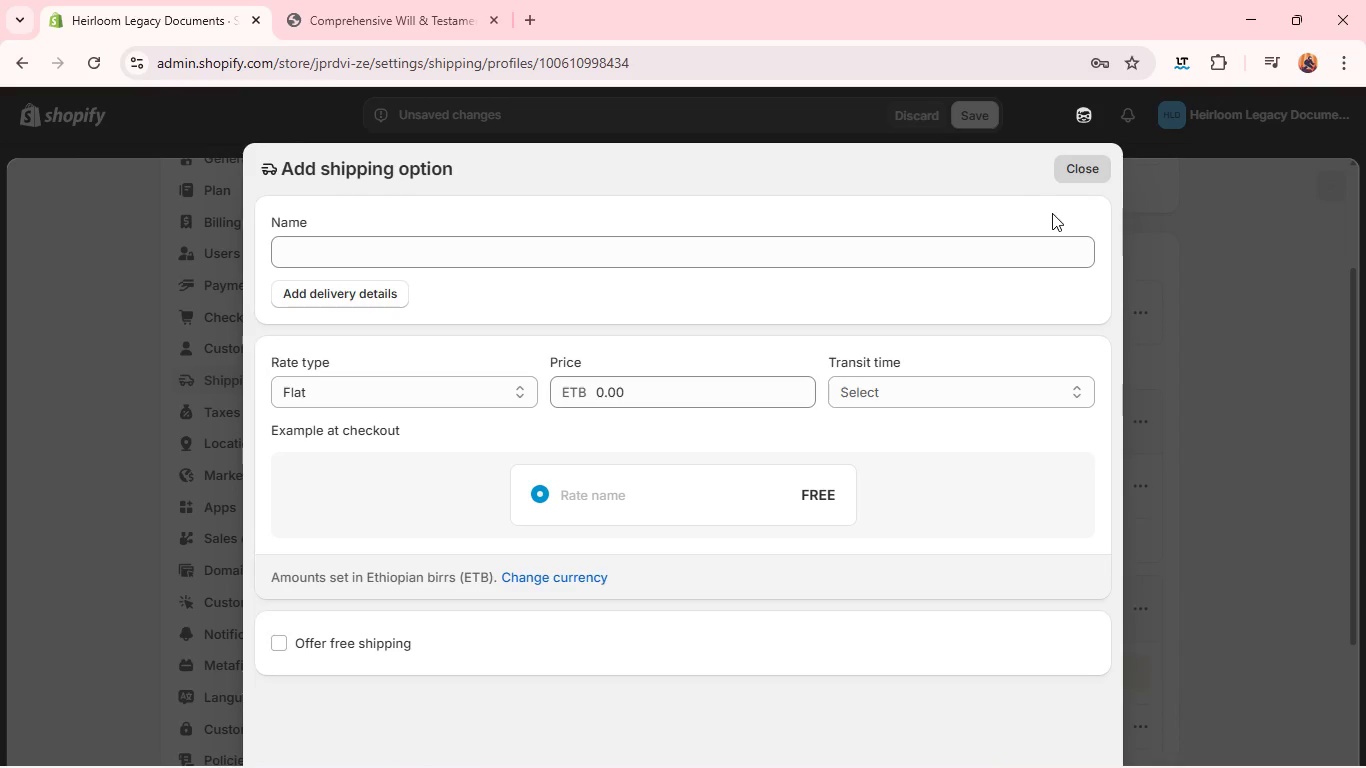 
left_click([1075, 168])
 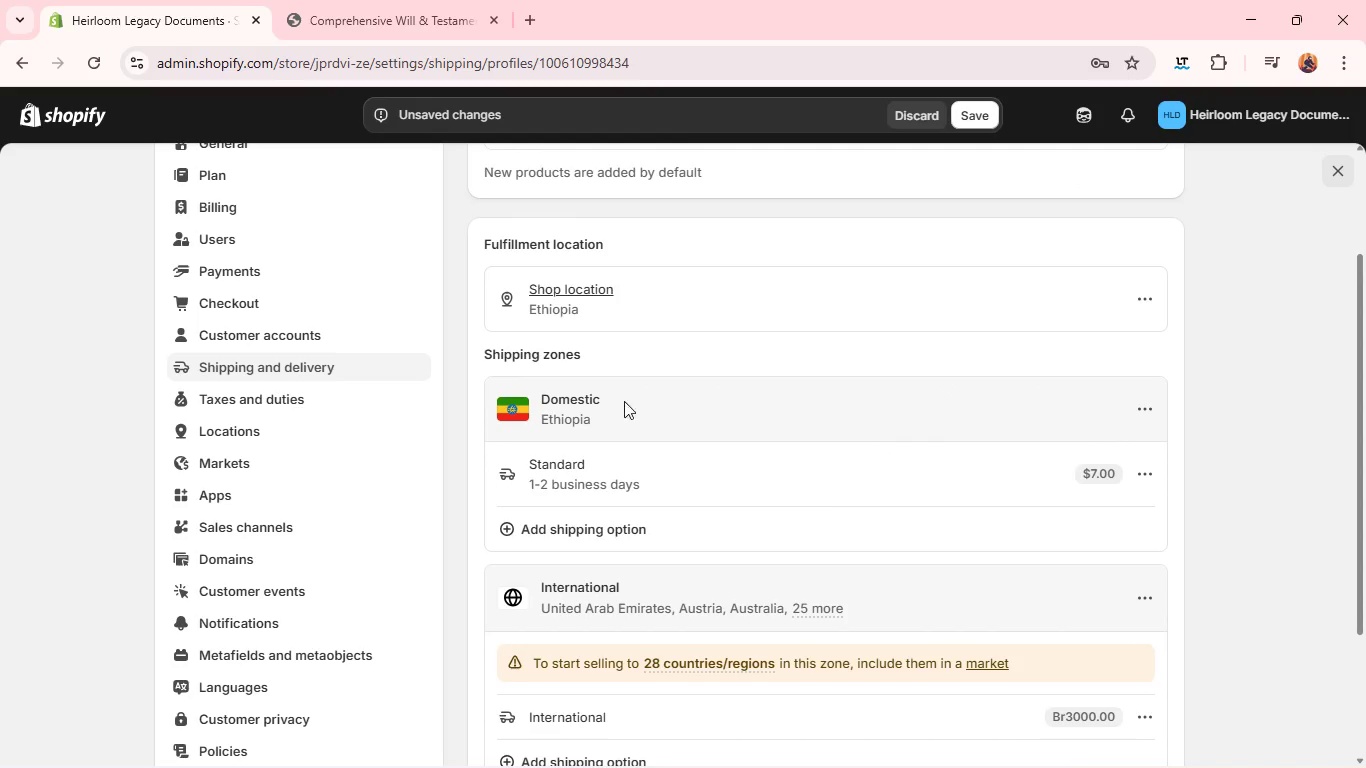 
left_click([517, 404])
 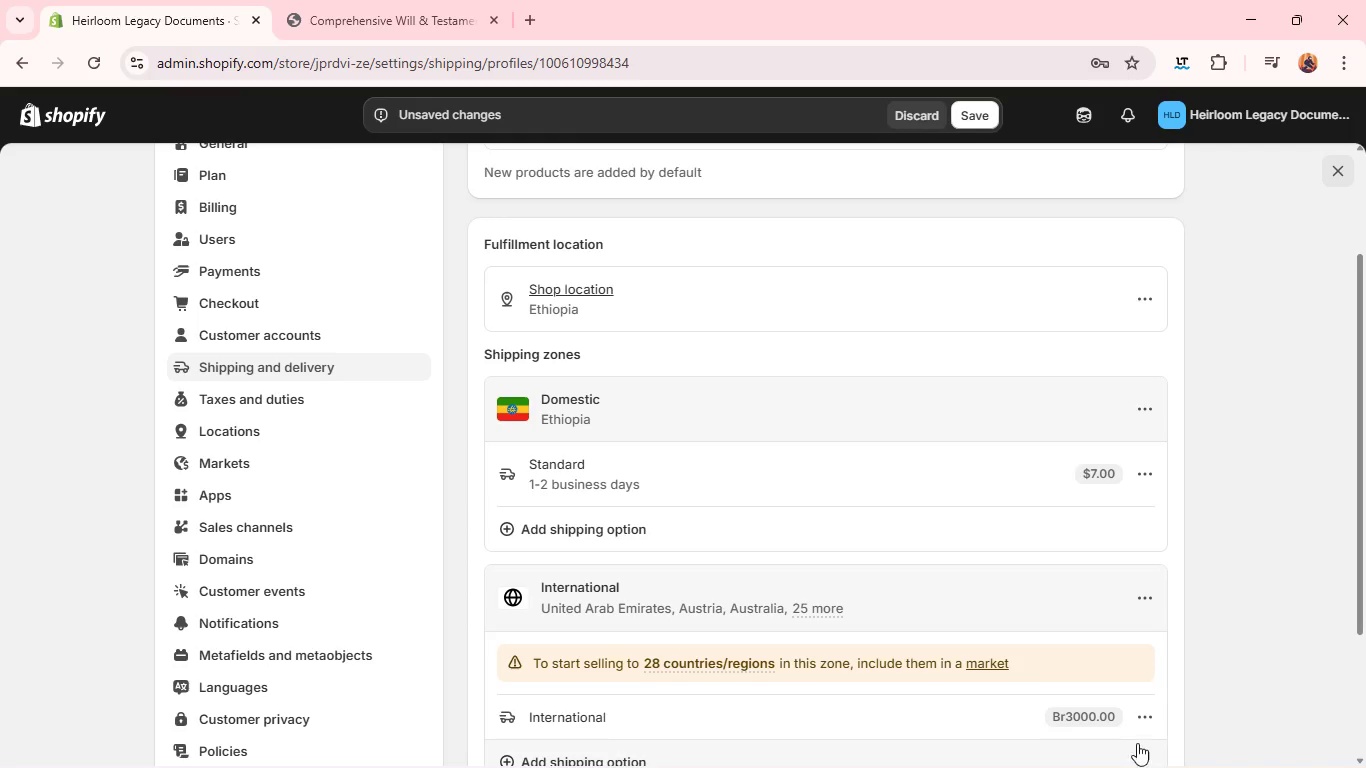 
left_click([1146, 710])
 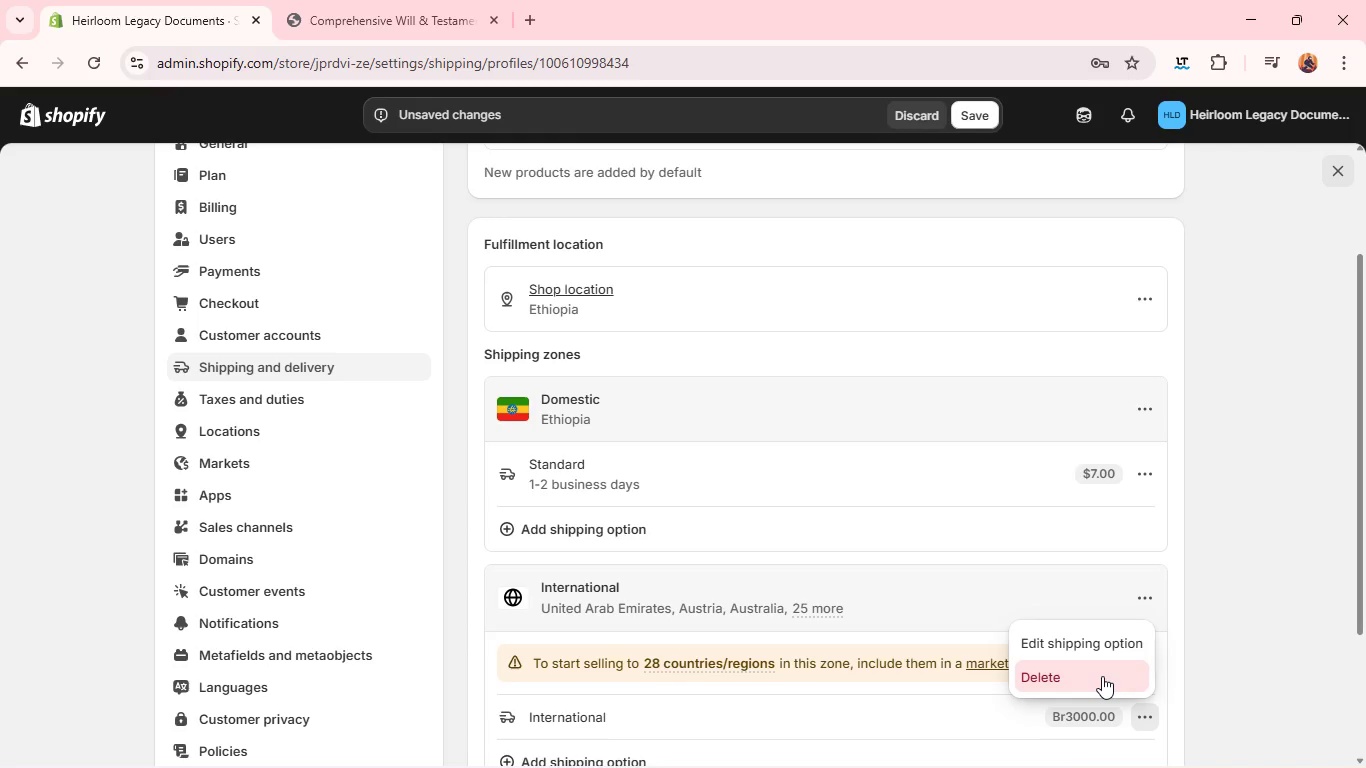 
left_click([1102, 676])
 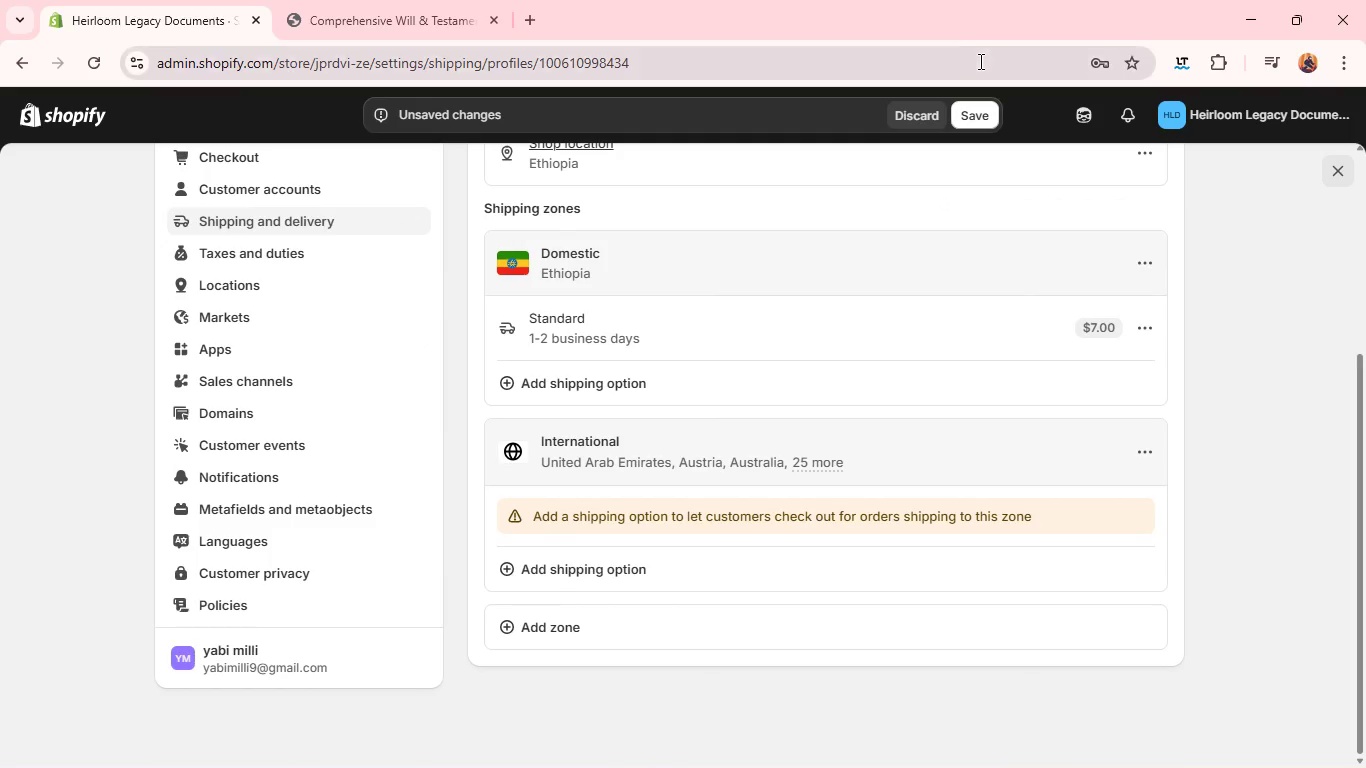 
left_click([970, 108])
 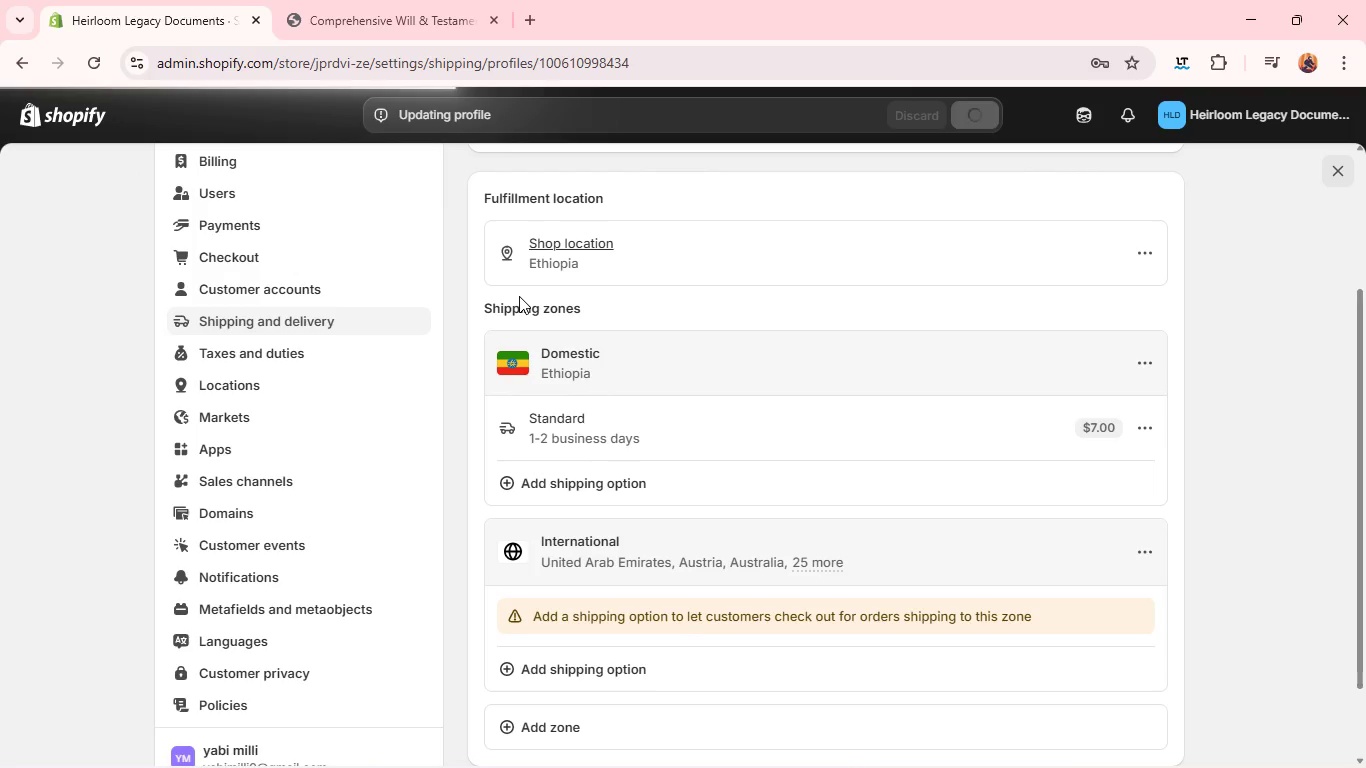 
left_click([460, 1])
 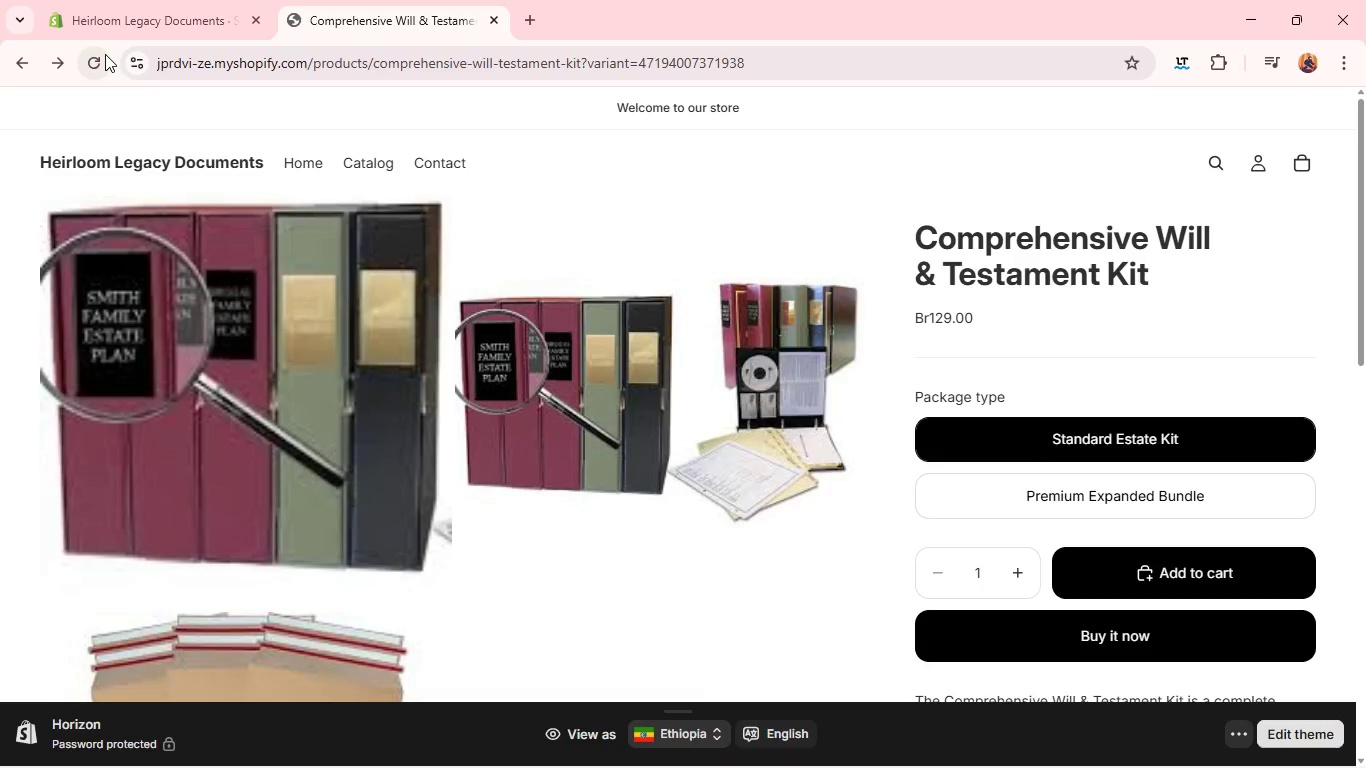 
left_click([92, 61])
 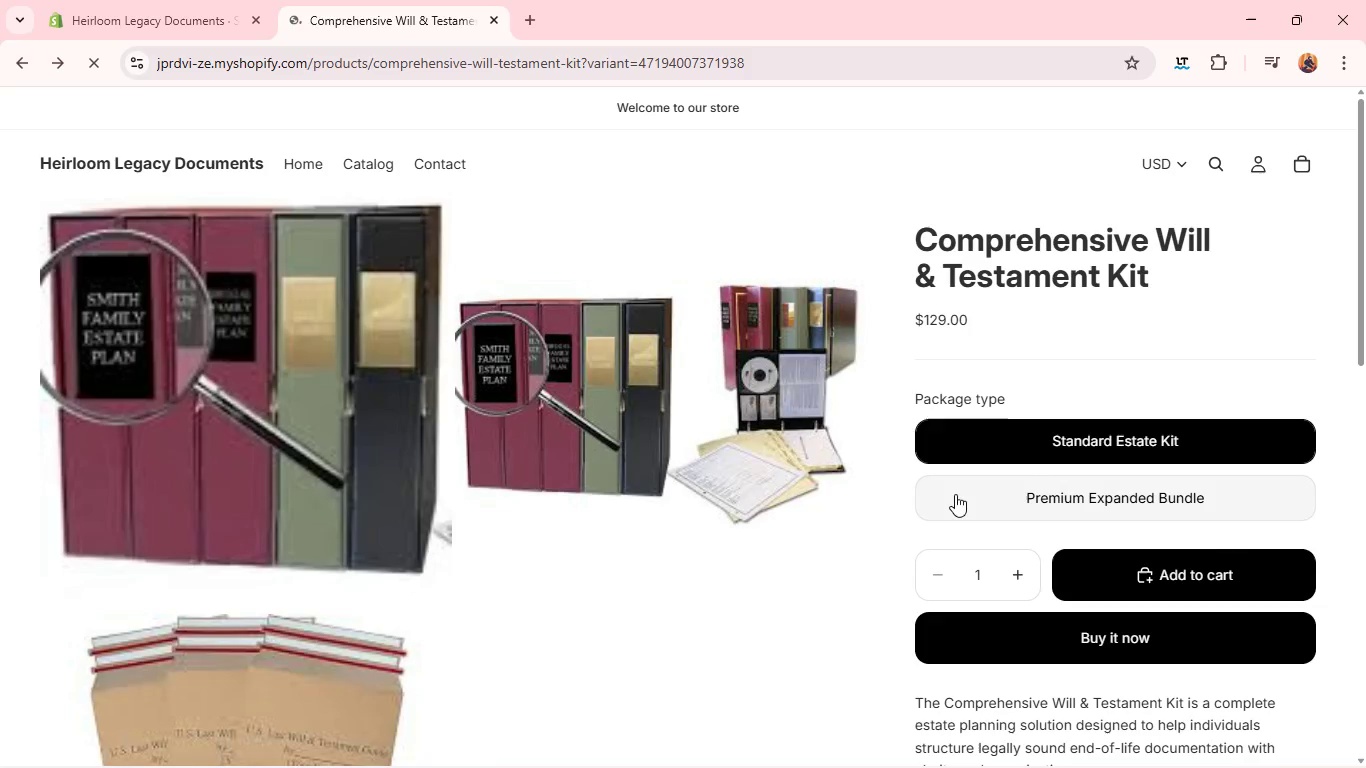 
wait(7.16)
 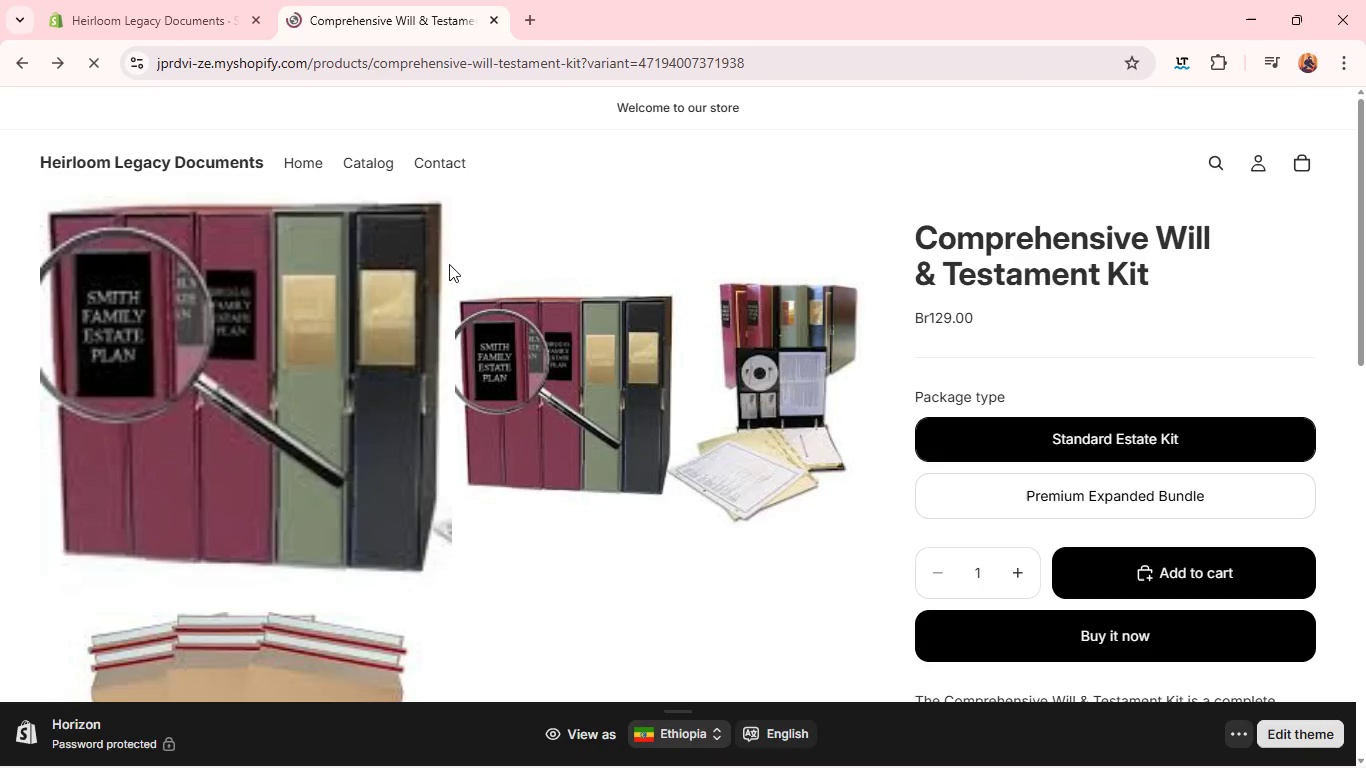 
left_click([1109, 630])
 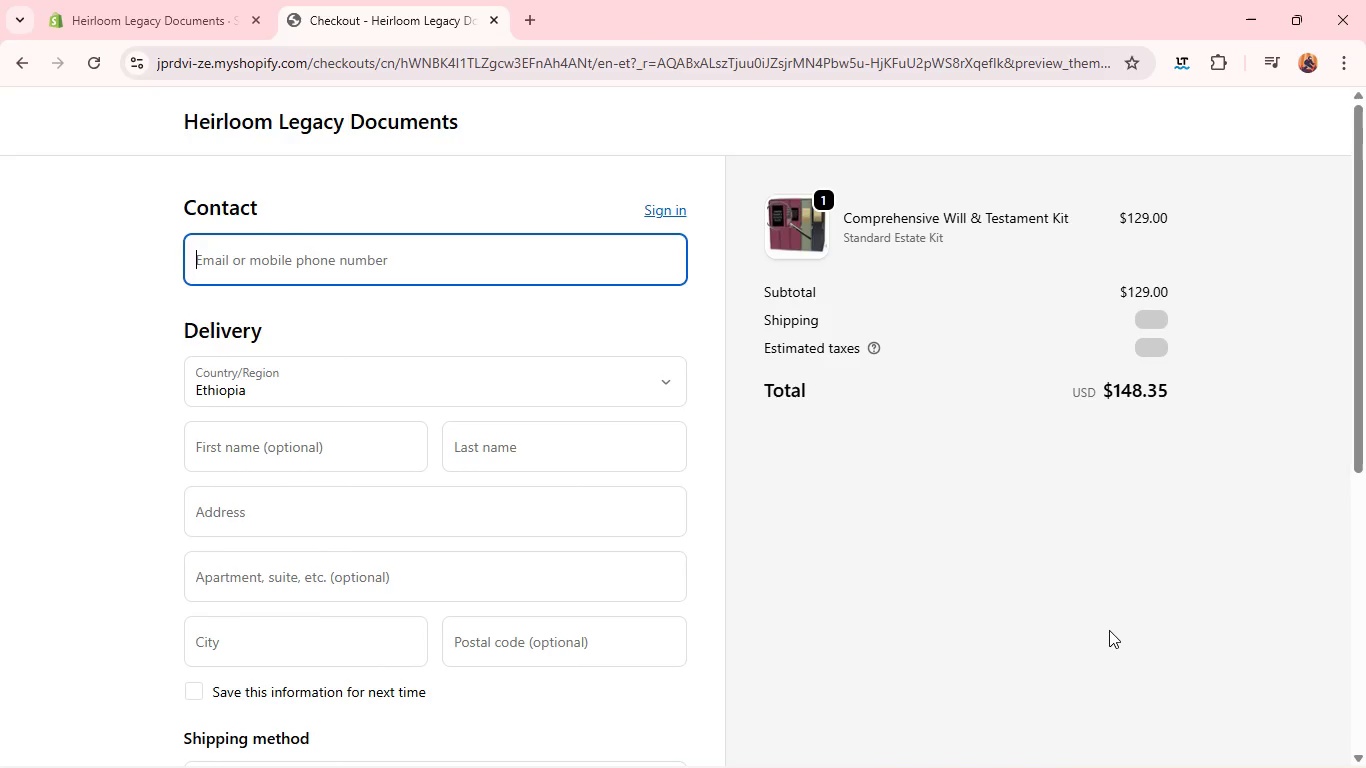 
wait(17.56)
 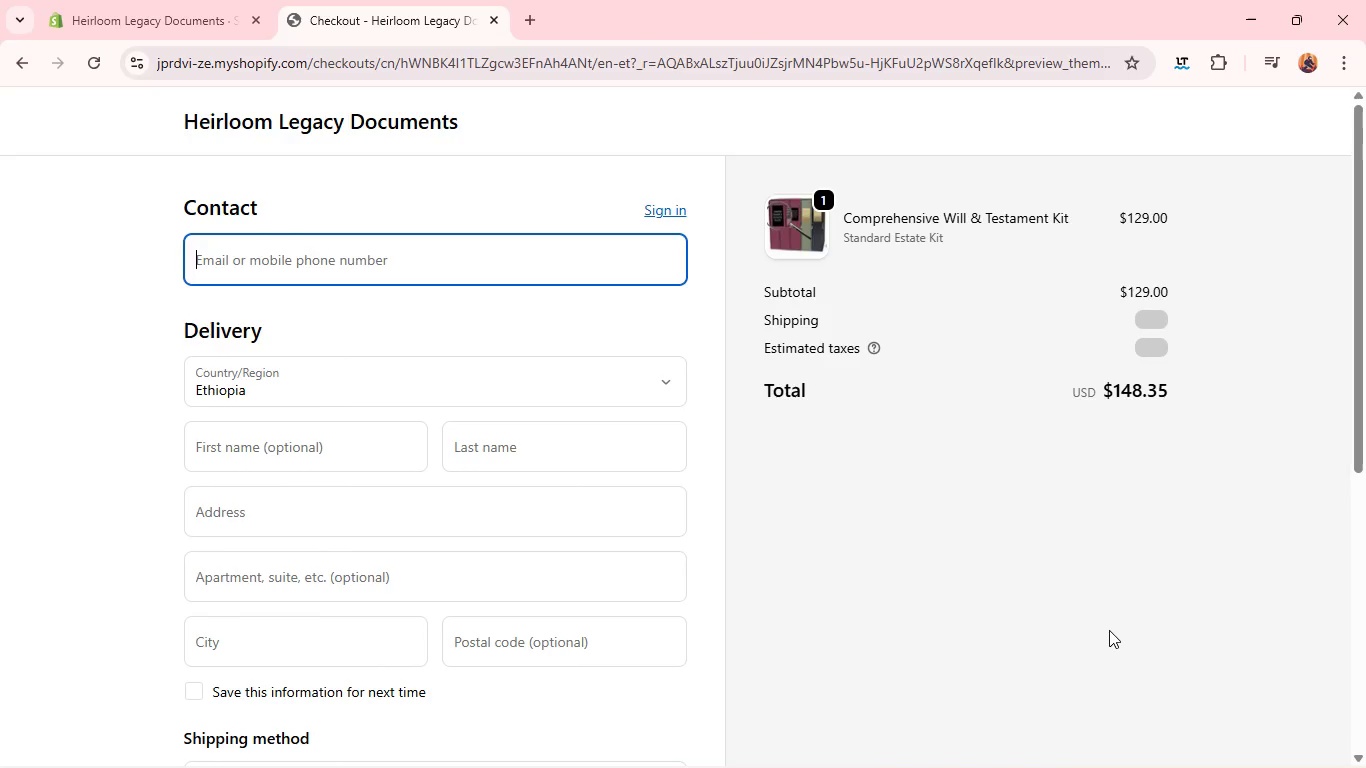 
left_click([182, 3])
 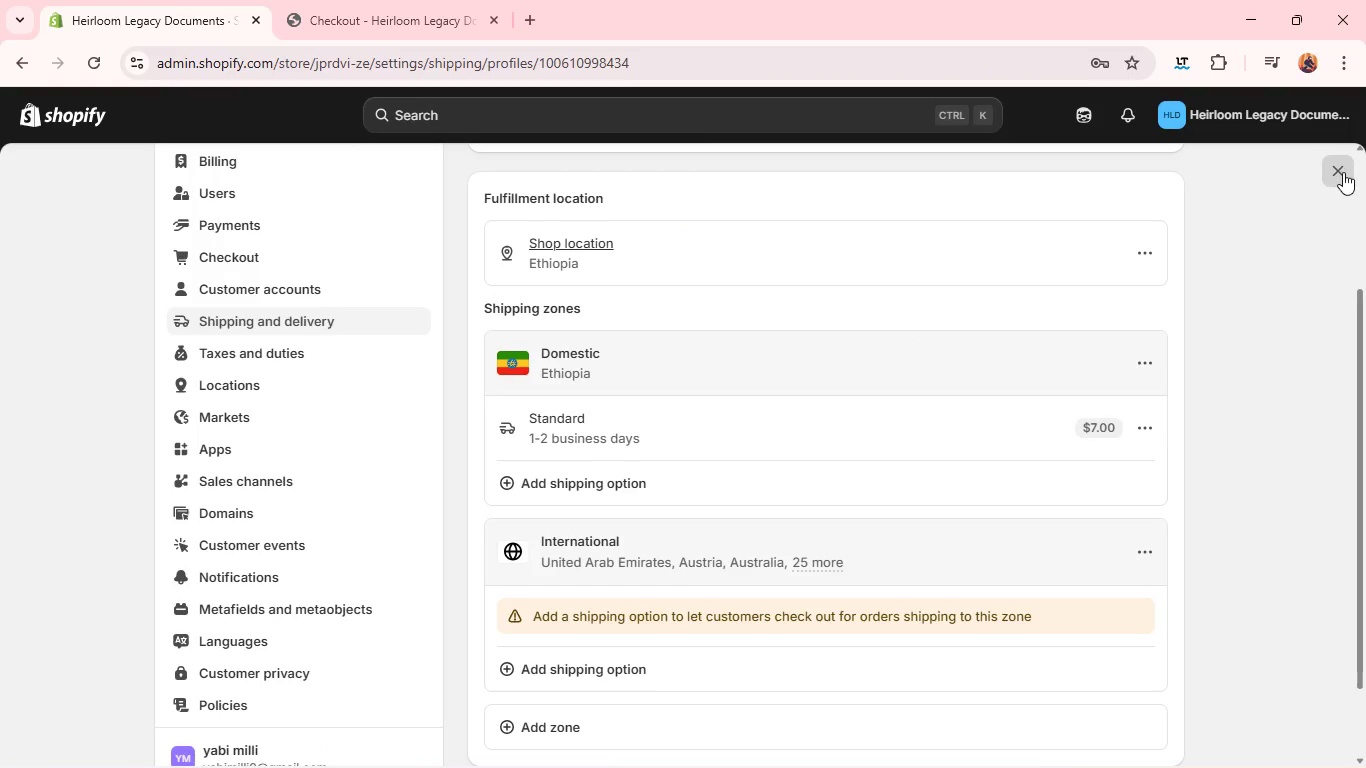 
left_click([1343, 172])
 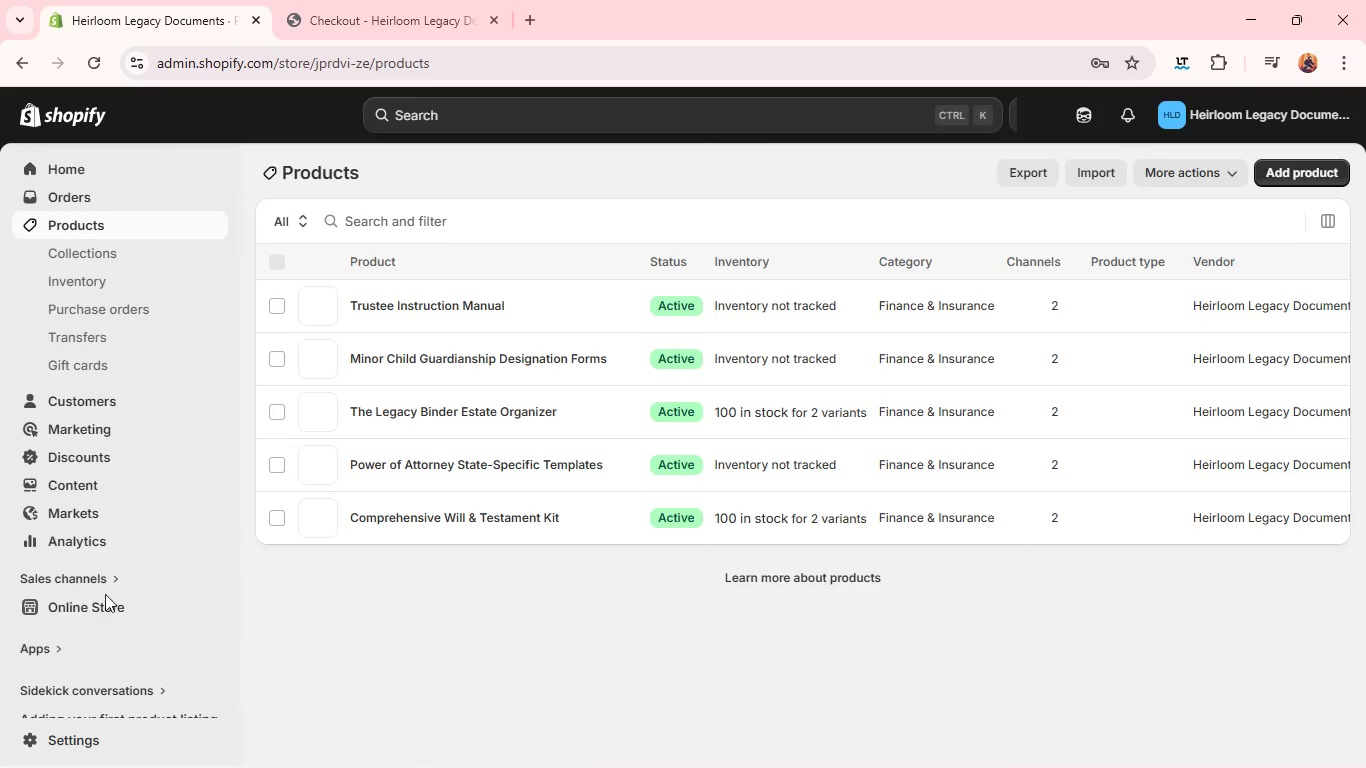 
left_click([92, 606])
 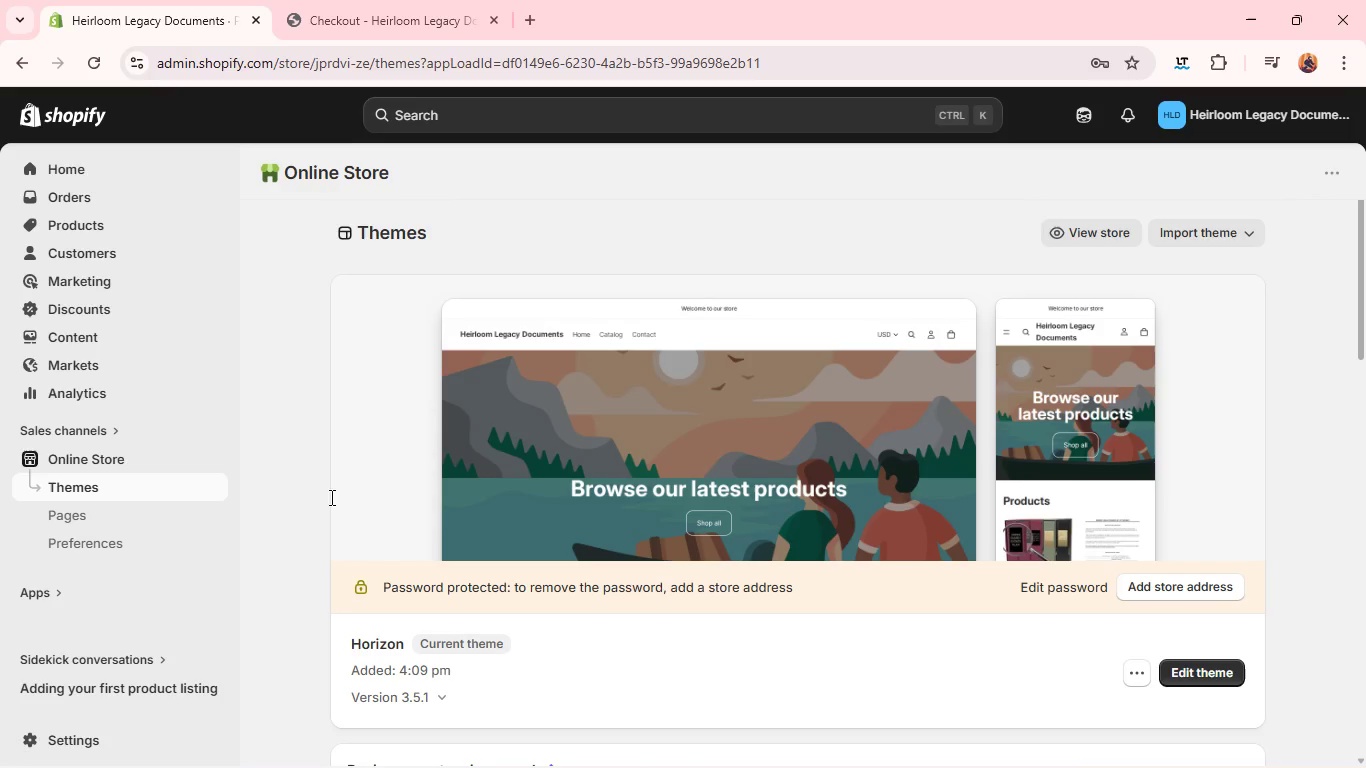 
wait(24.73)
 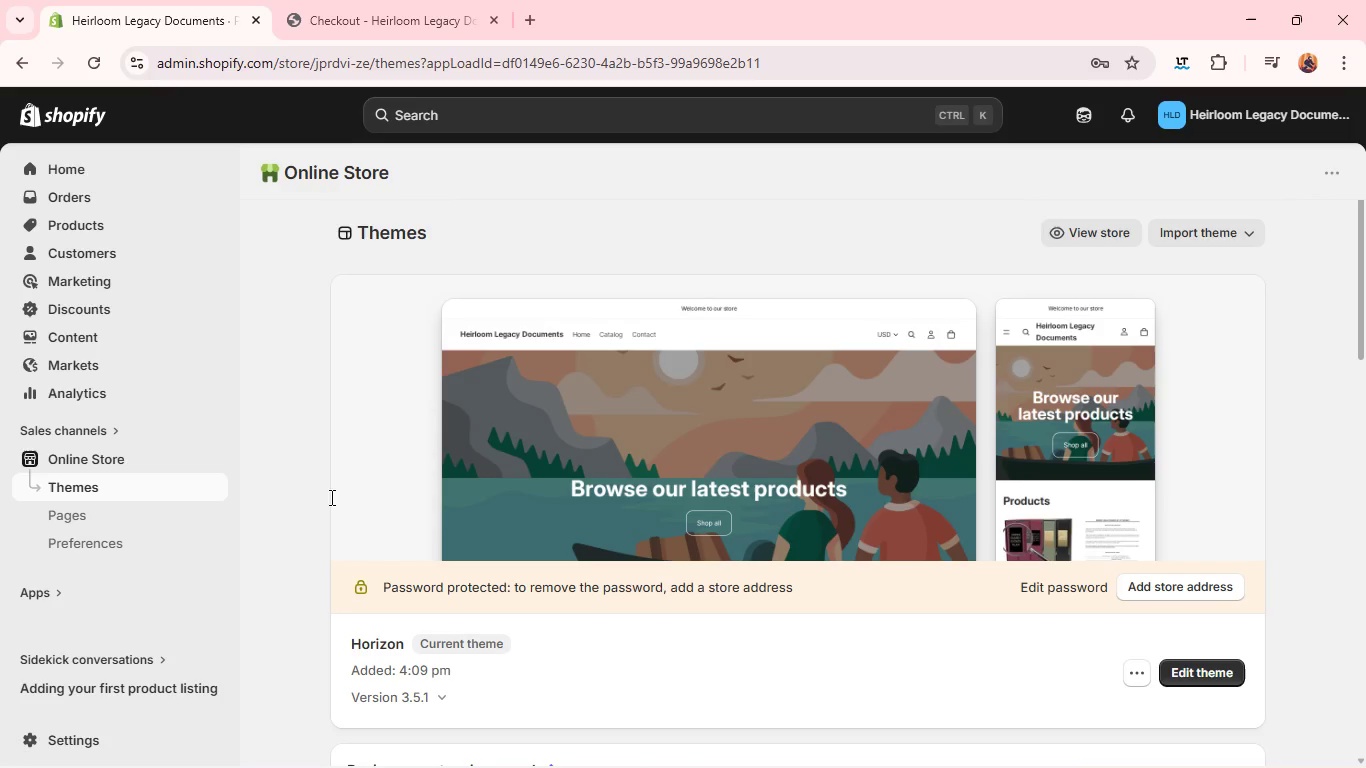 
left_click([1037, 565])
 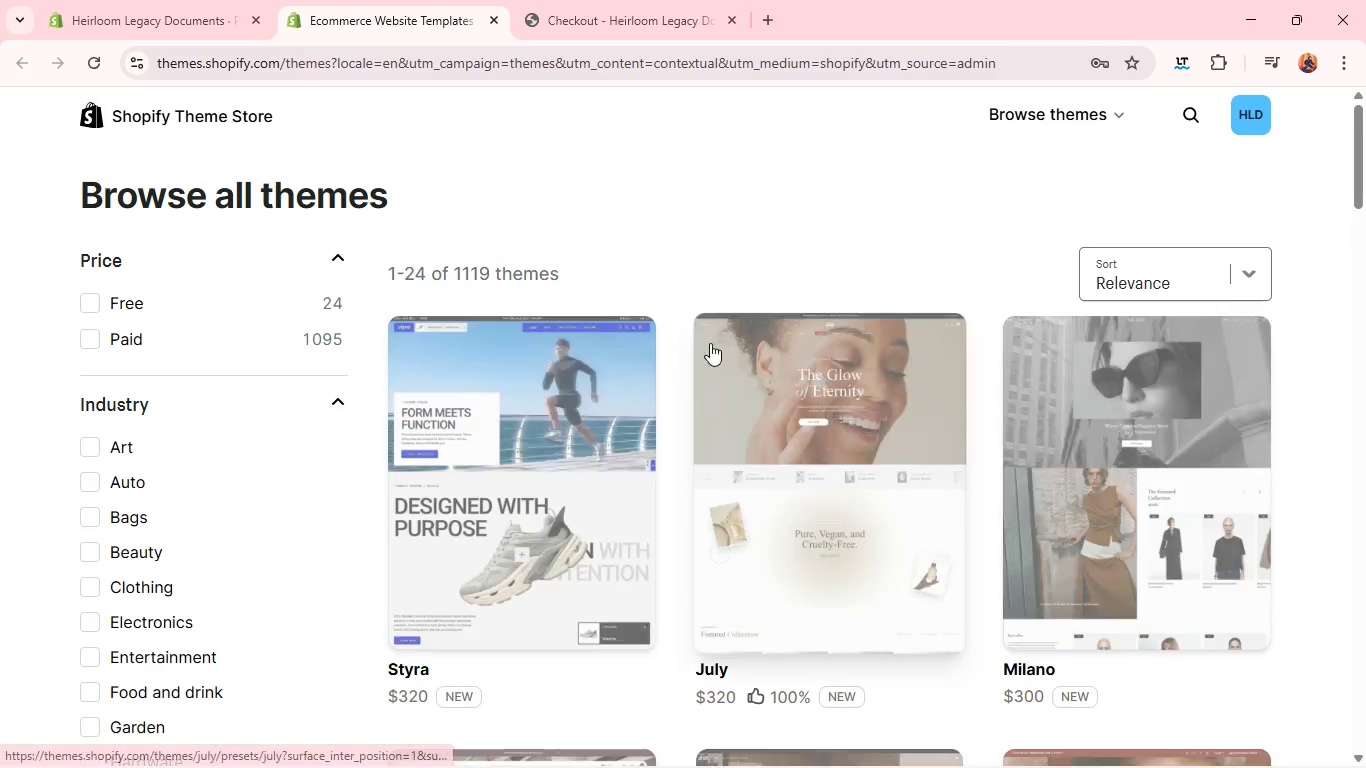 
wait(6.72)
 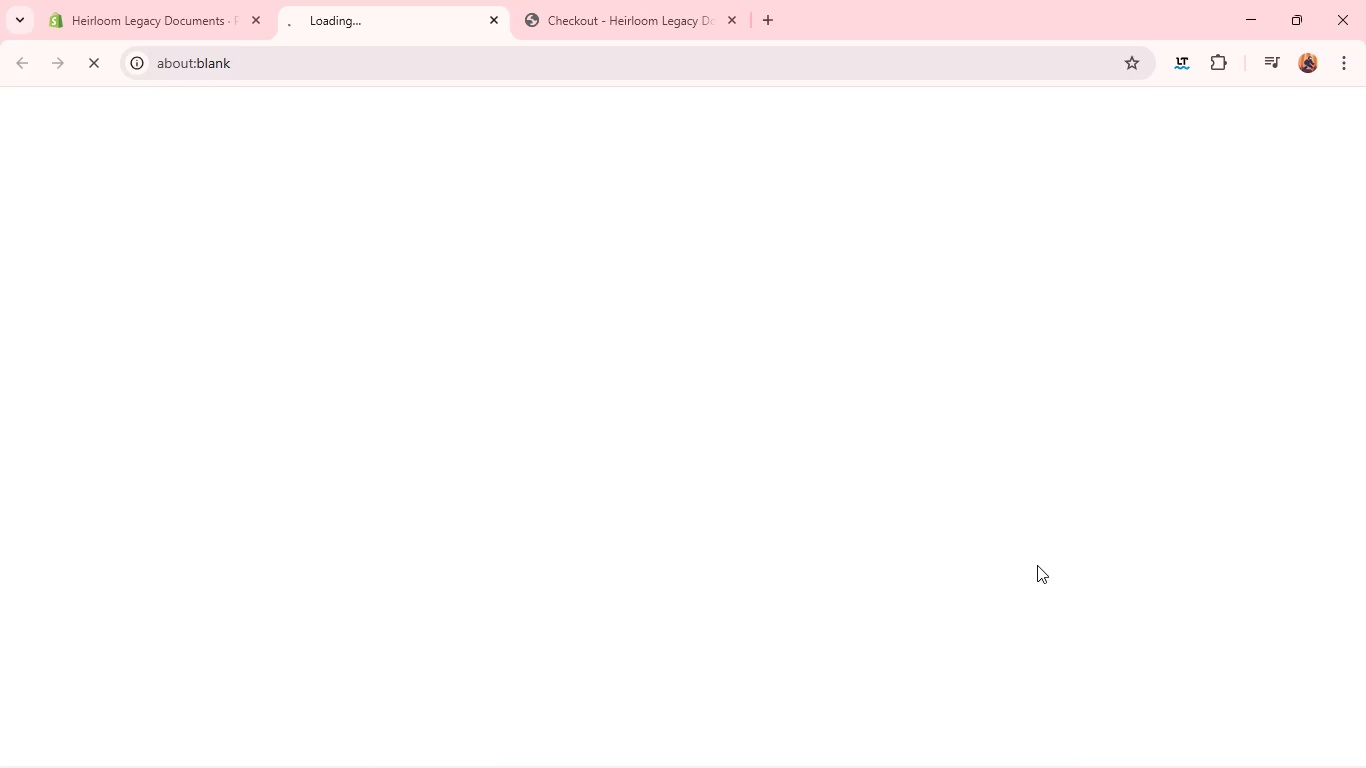 
left_click([186, 299])
 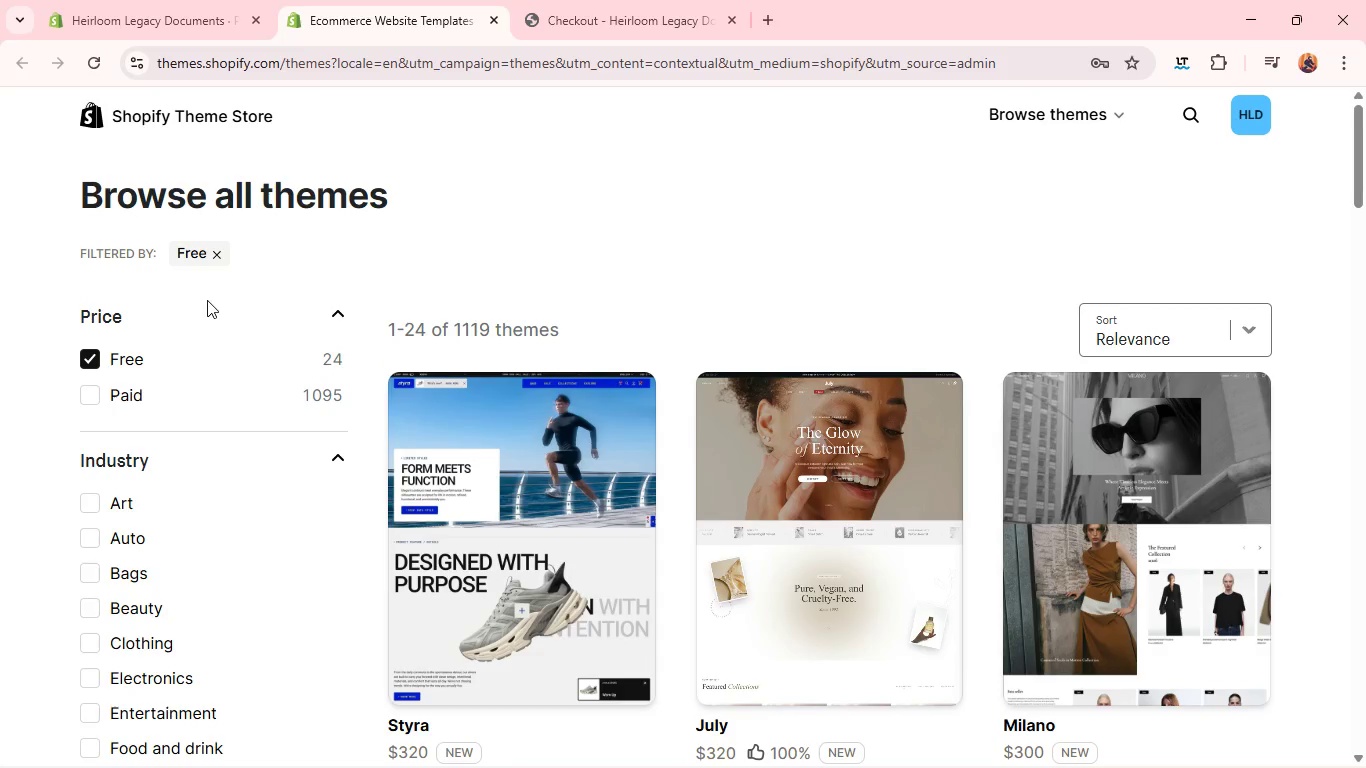 
mouse_move([343, 314])
 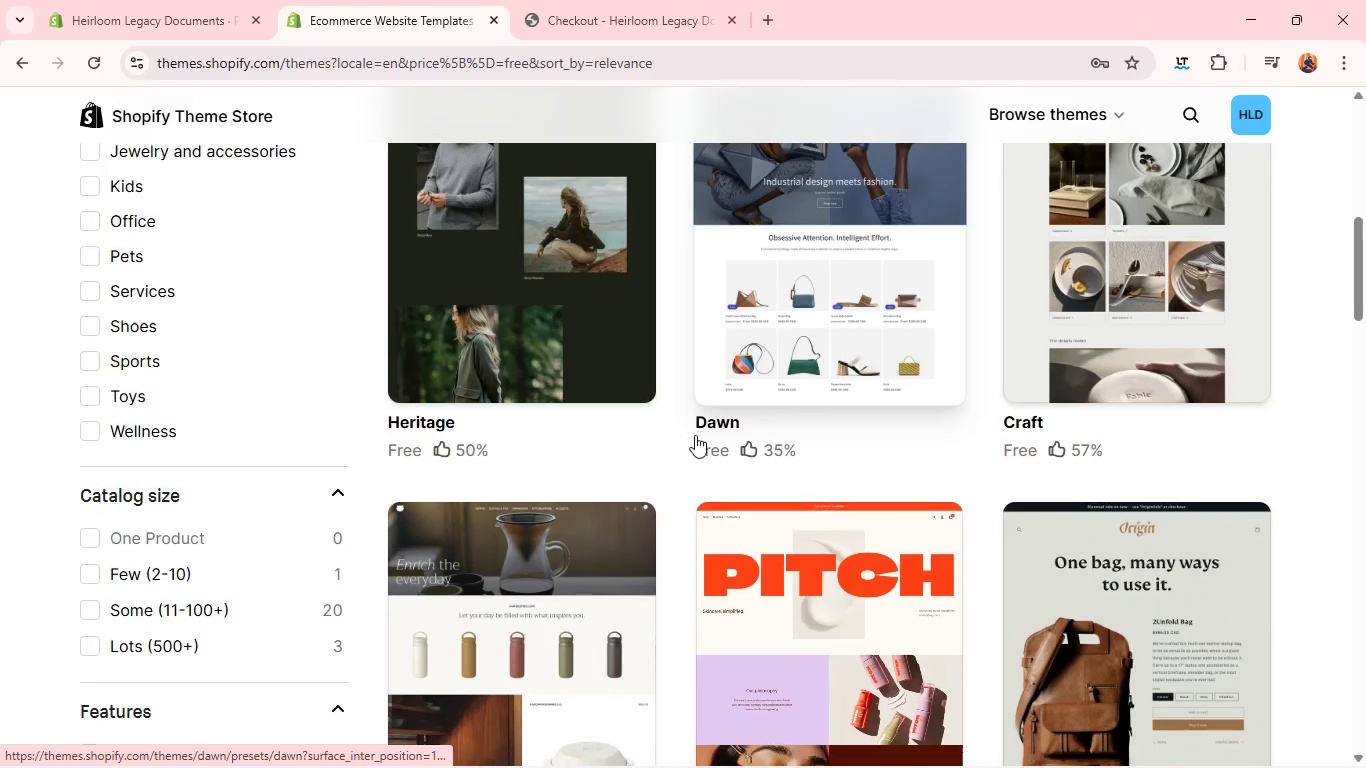 
left_click([780, 346])
 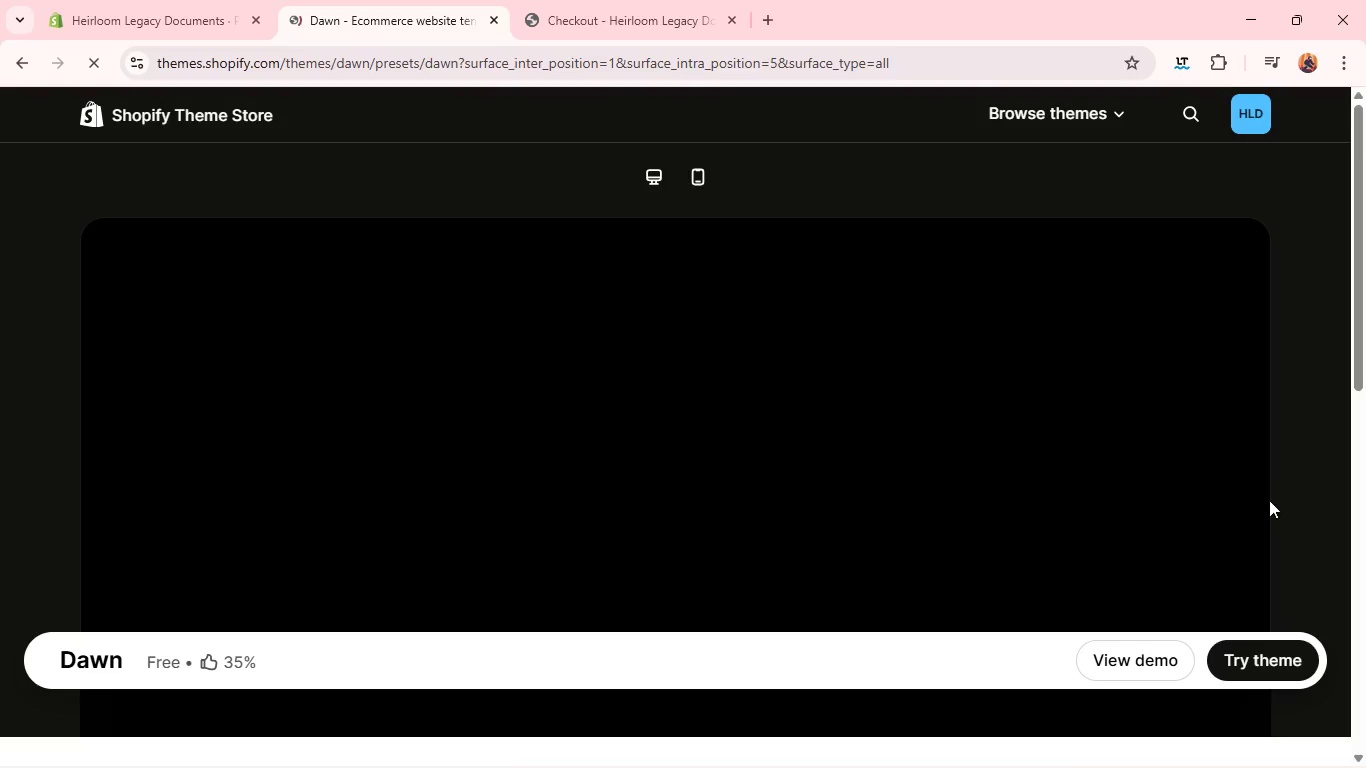 
wait(5.11)
 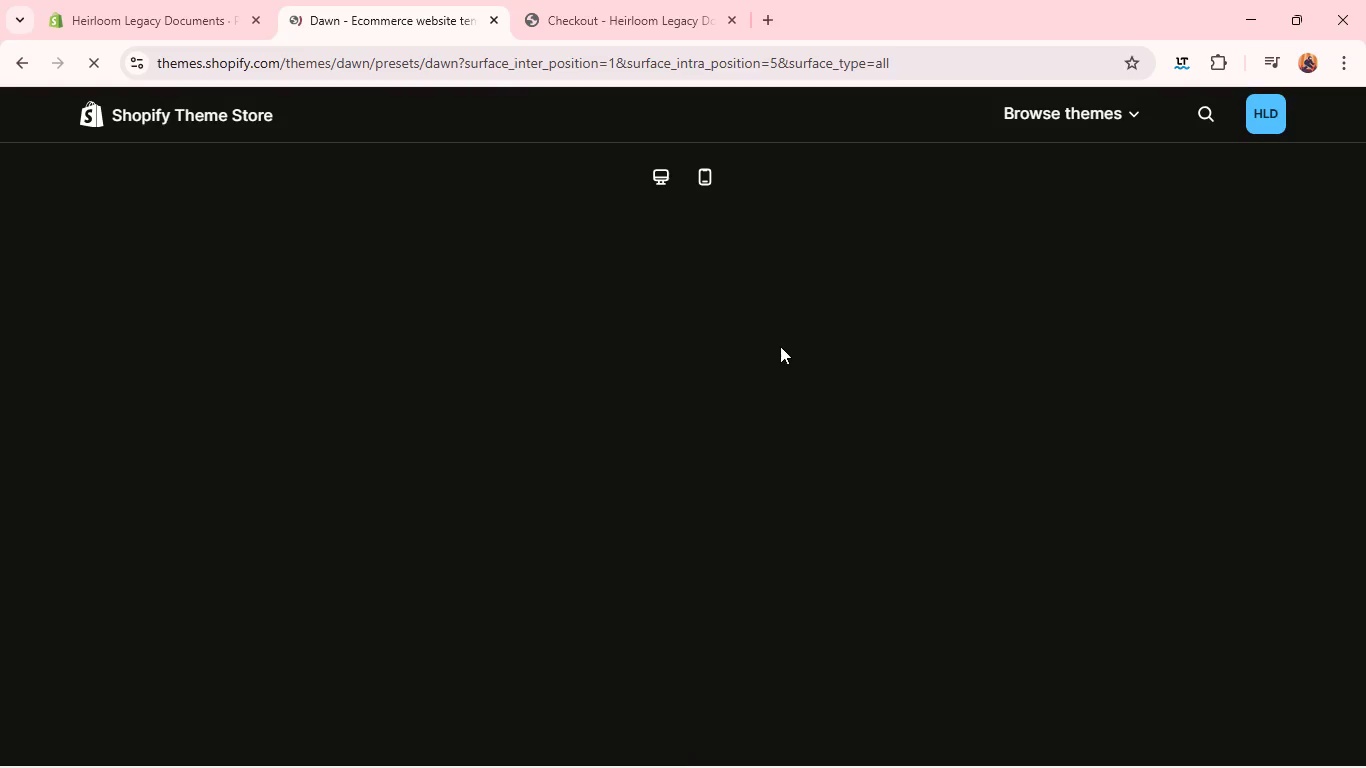 
left_click([1267, 657])
 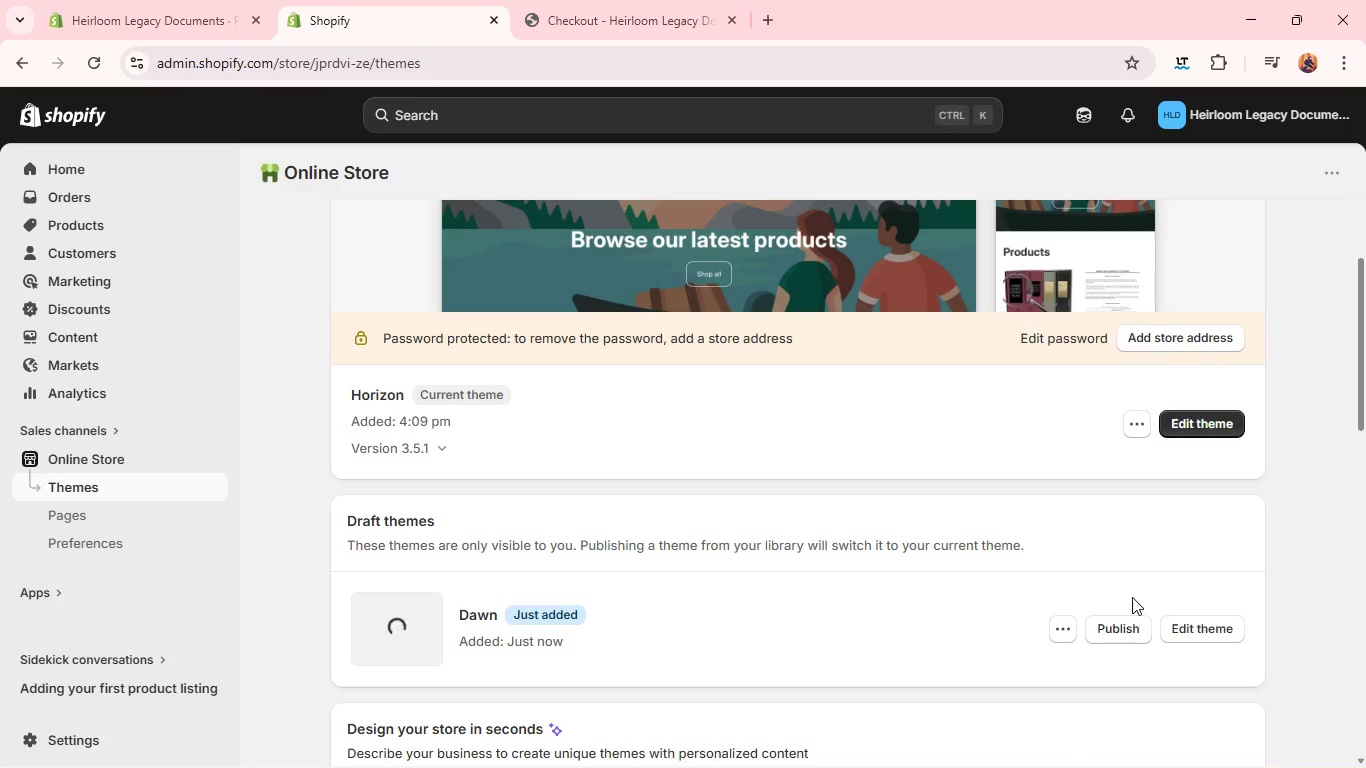 
wait(36.11)
 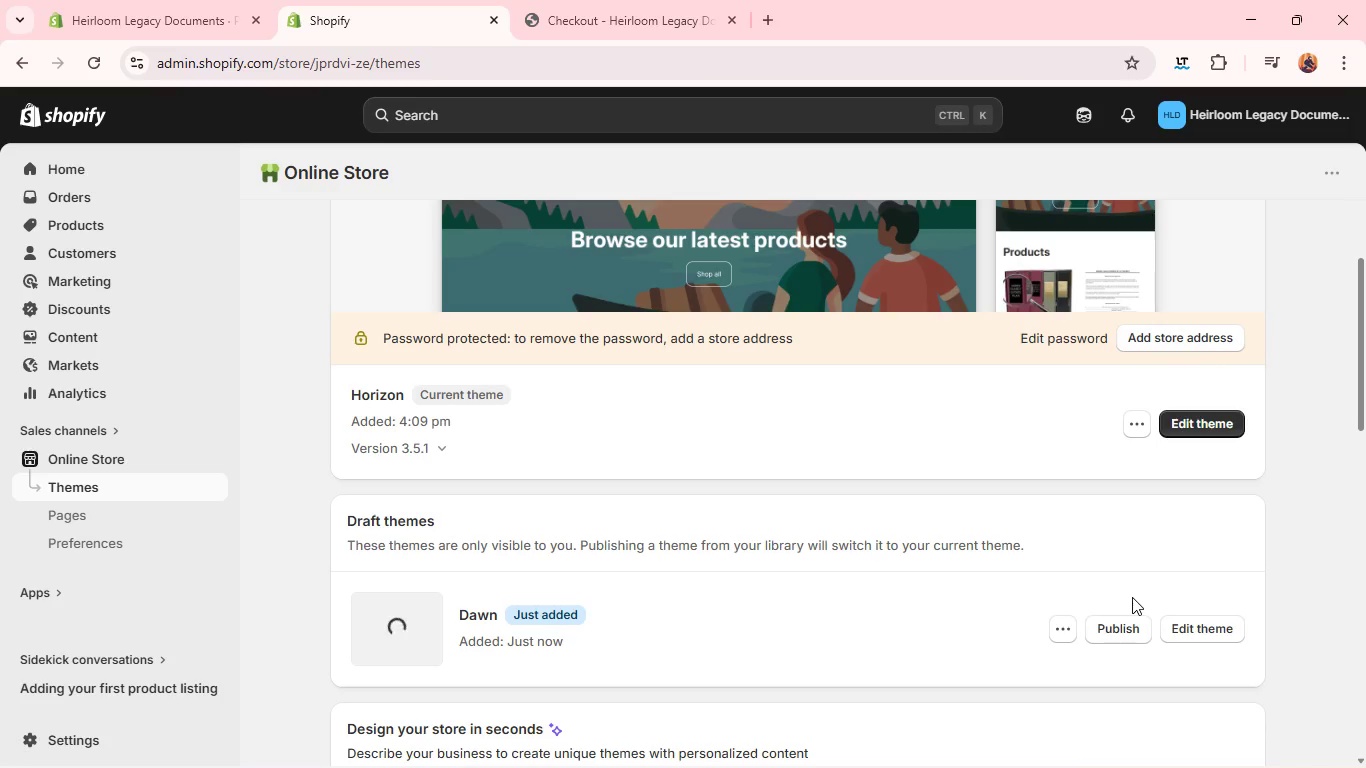 
left_click([1123, 635])
 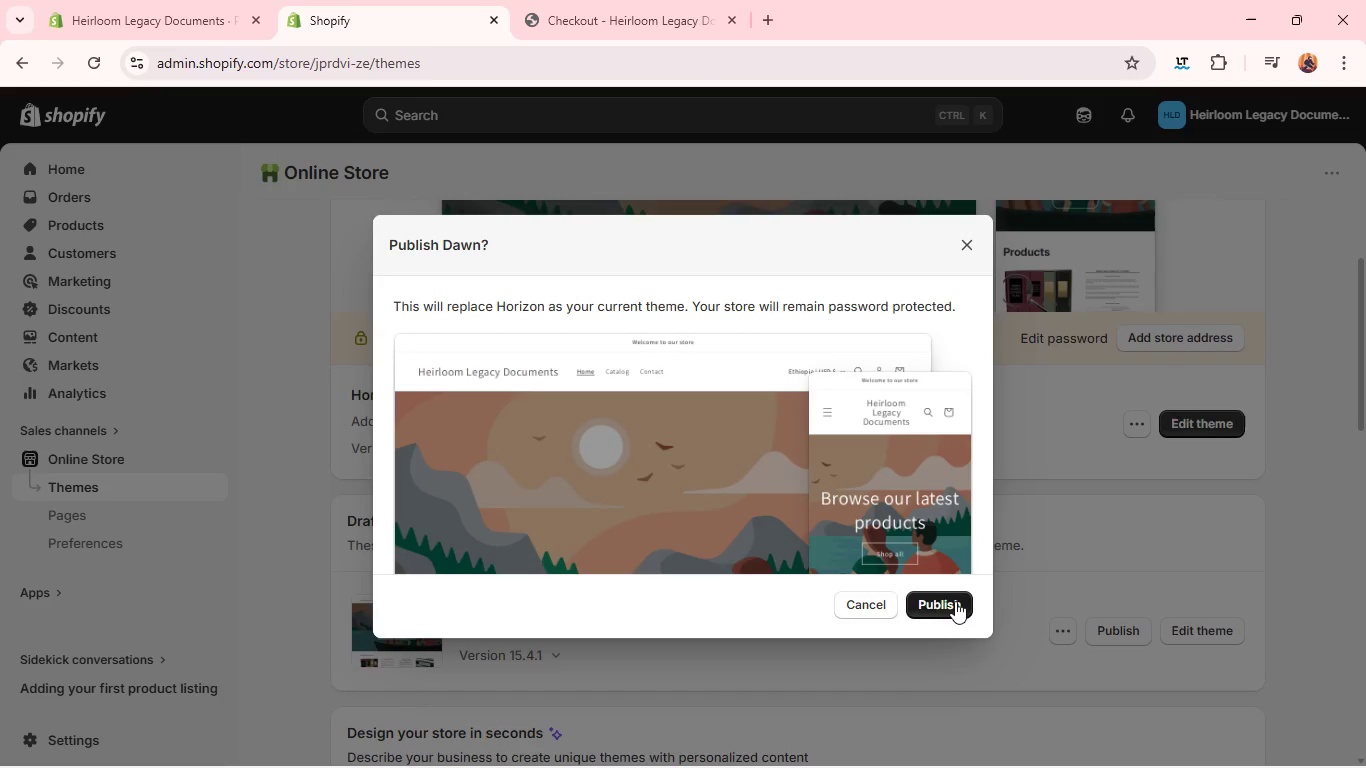 
left_click([955, 601])
 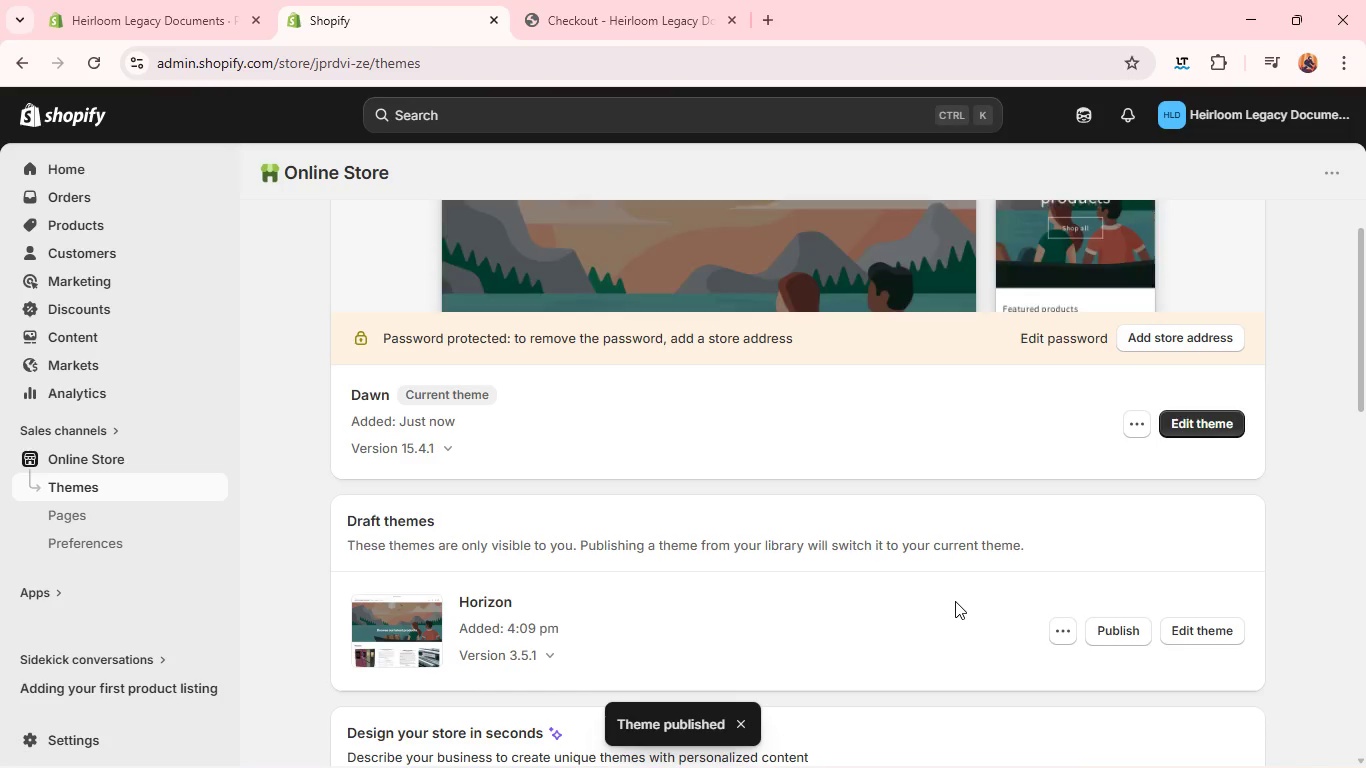 
wait(9.69)
 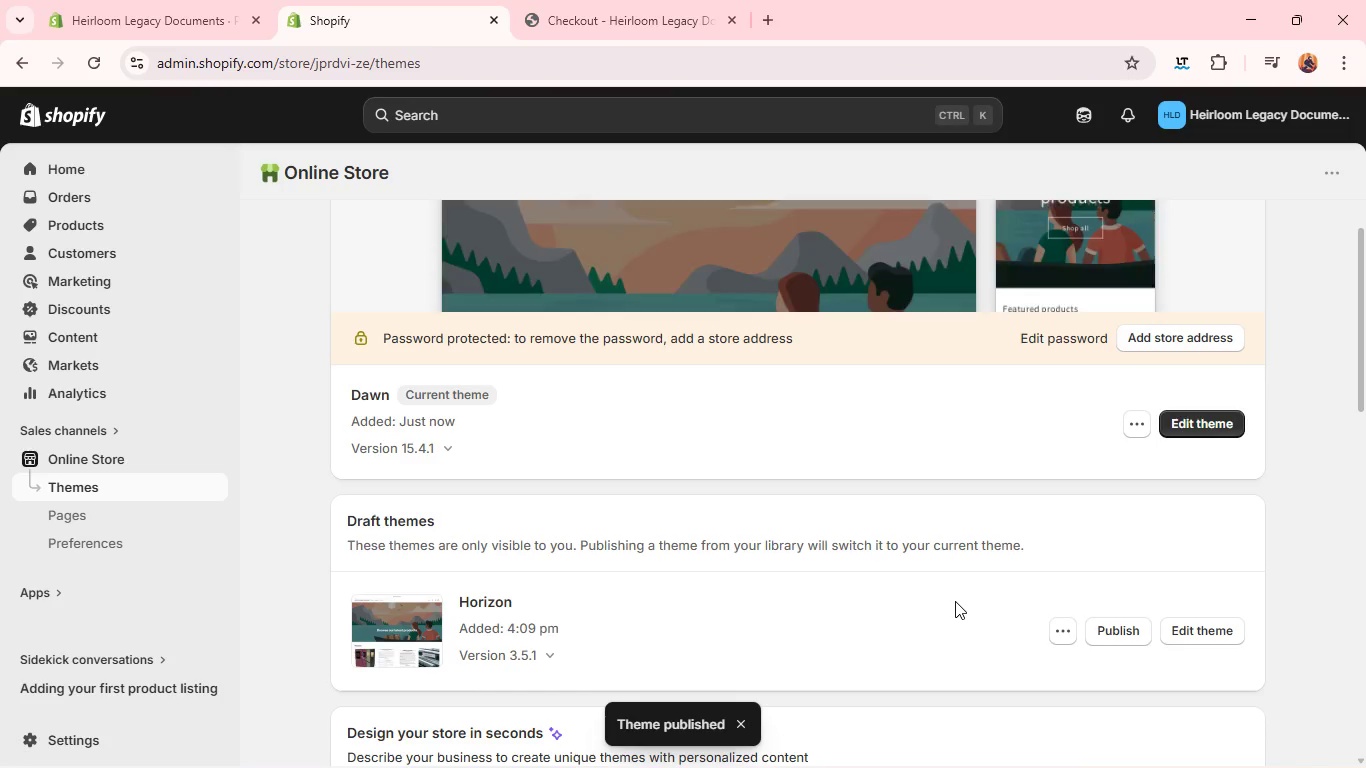 
left_click([1154, 429])
 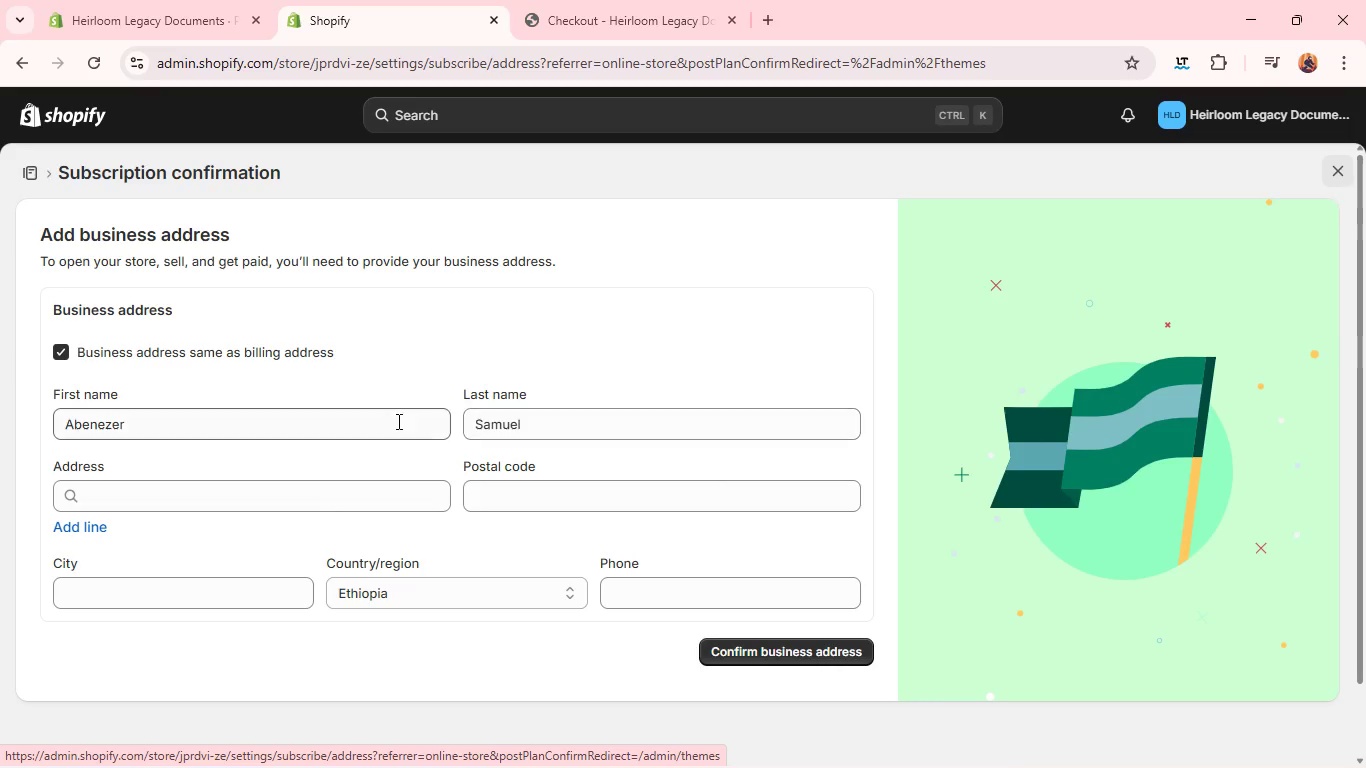 
left_click([346, 502])
 